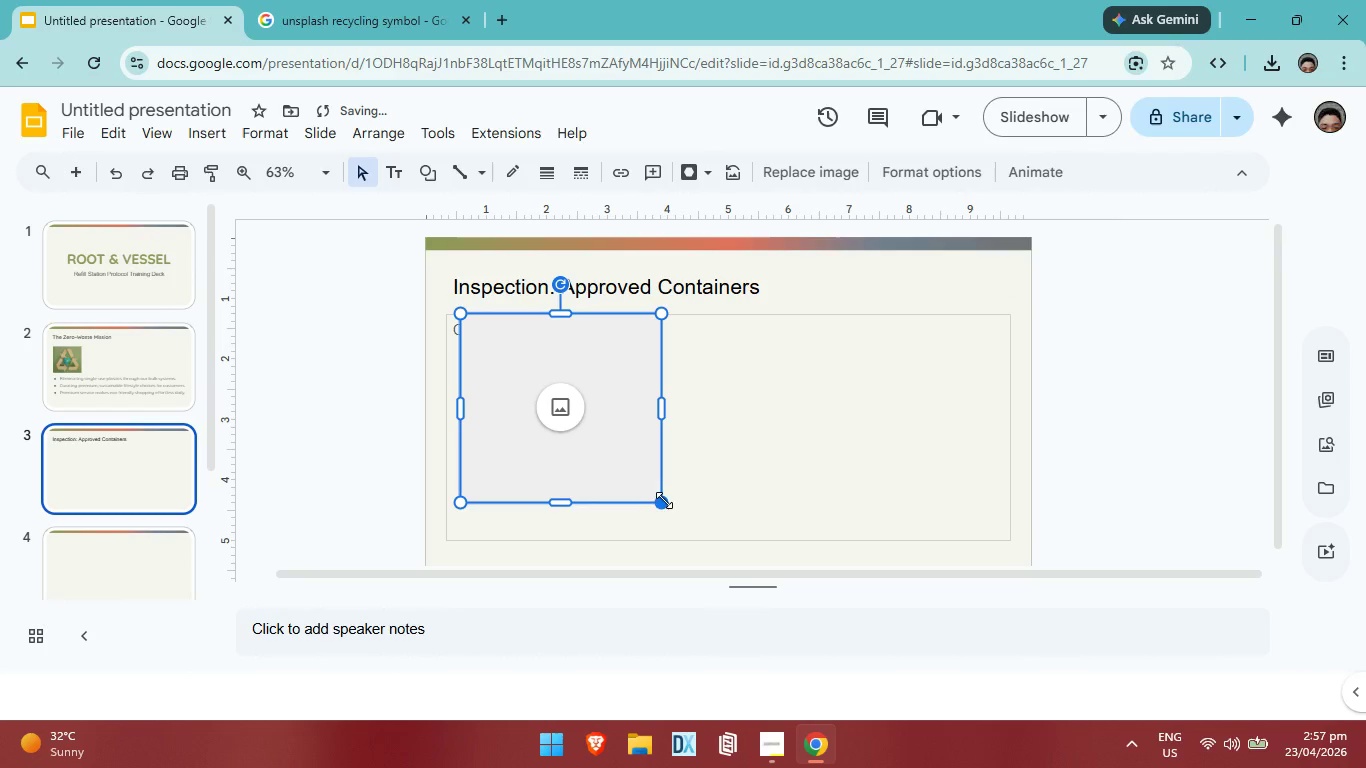 
left_click_drag(start_coordinate=[664, 500], to_coordinate=[597, 382])
 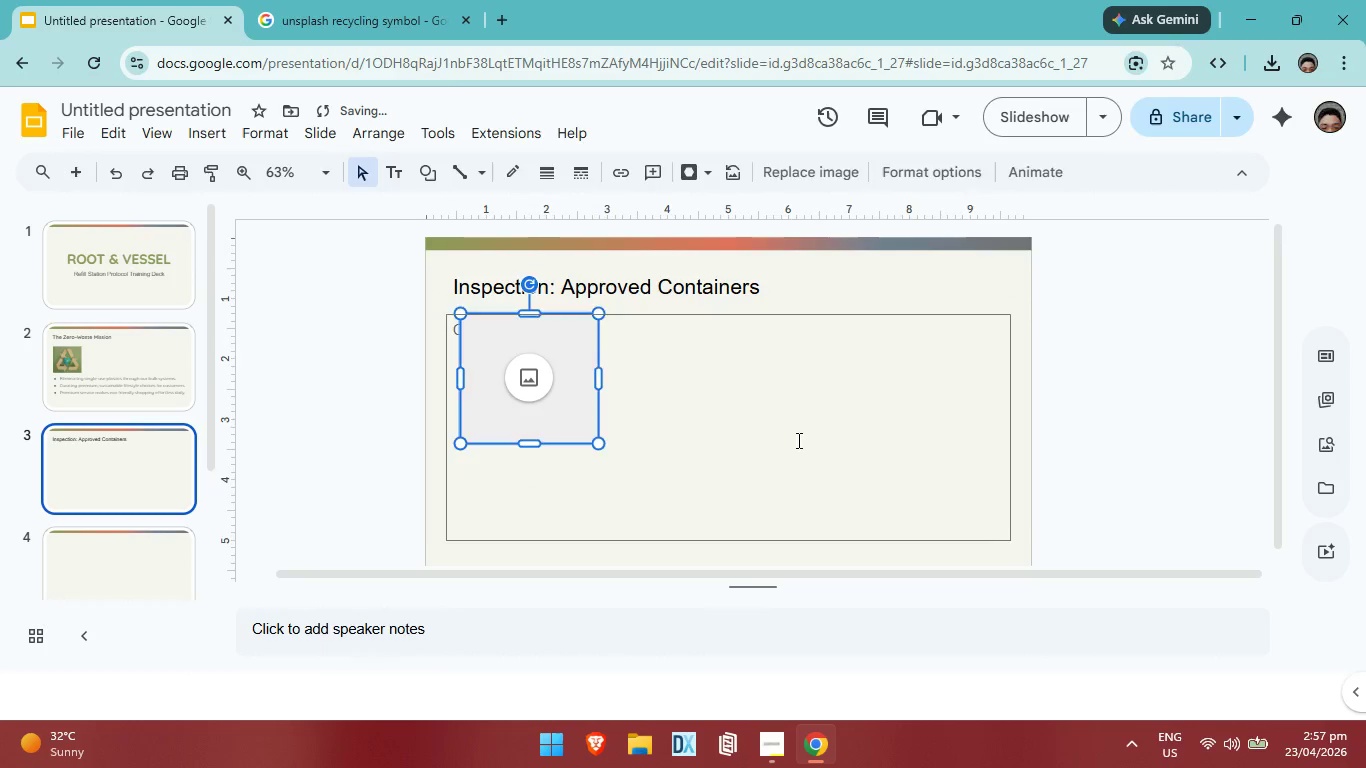 
left_click([797, 440])
 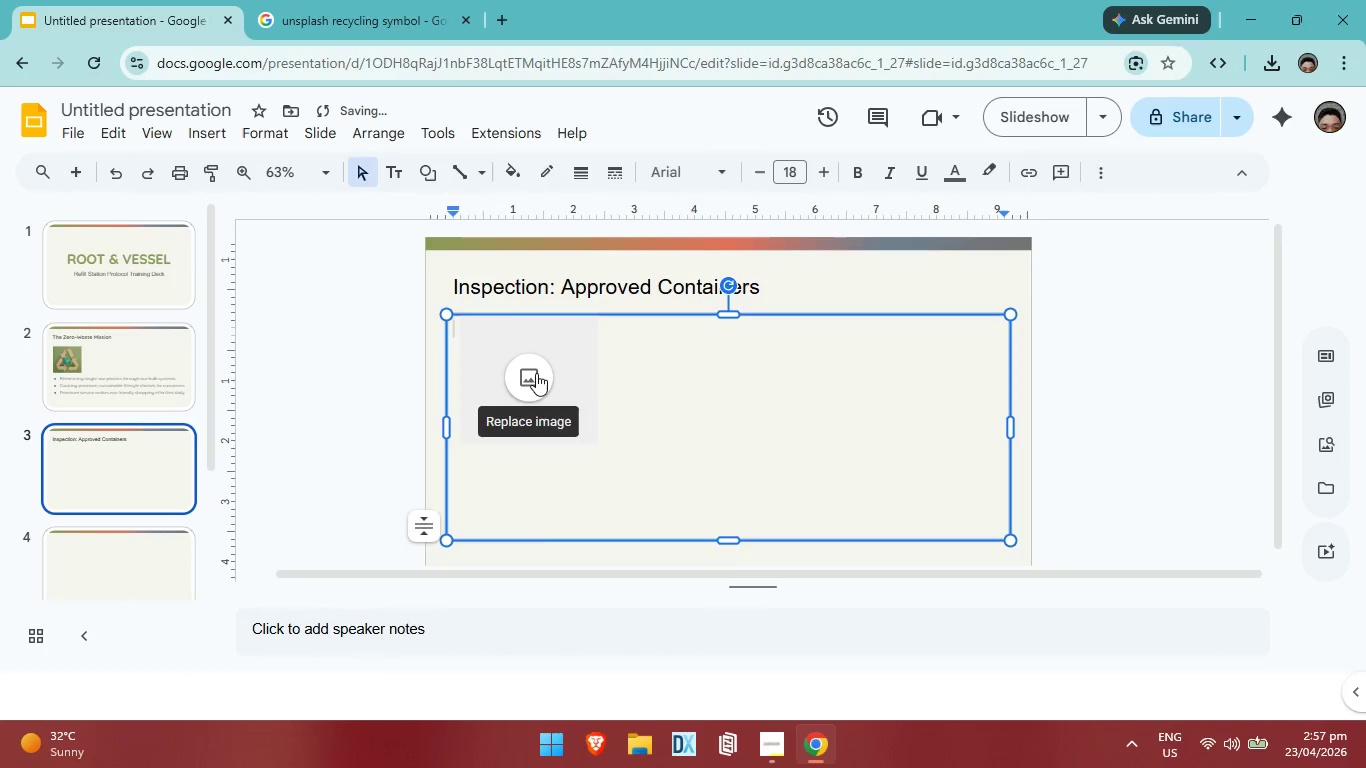 
left_click([536, 373])
 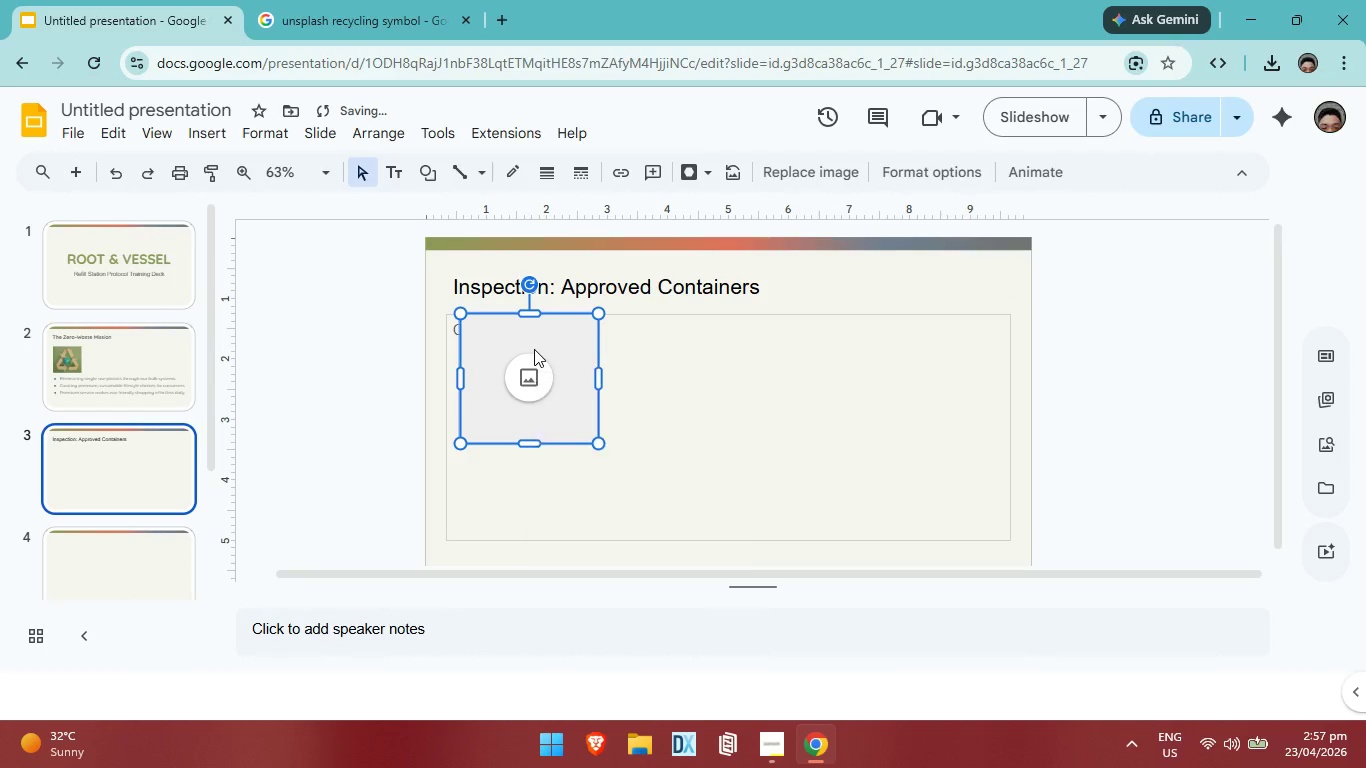 
left_click_drag(start_coordinate=[534, 349], to_coordinate=[533, 376])
 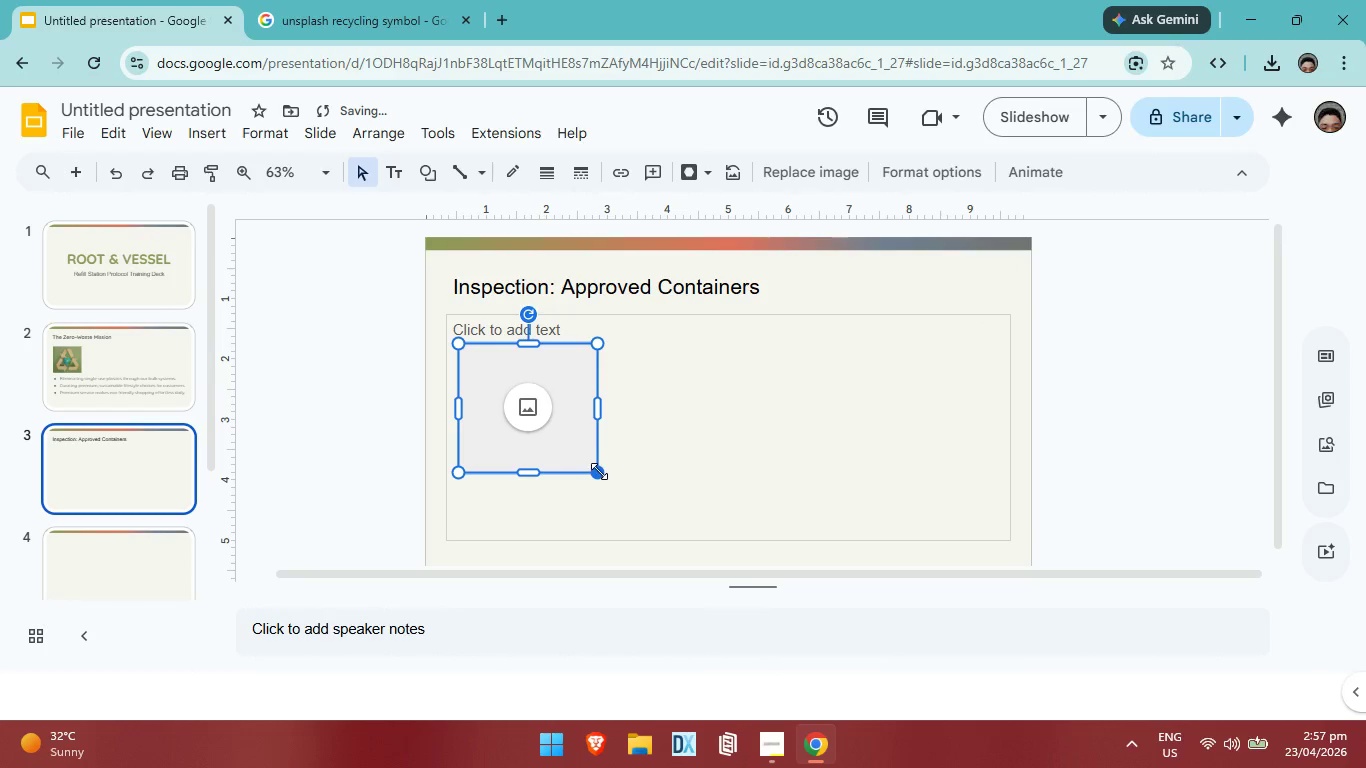 
left_click_drag(start_coordinate=[599, 471], to_coordinate=[557, 405])
 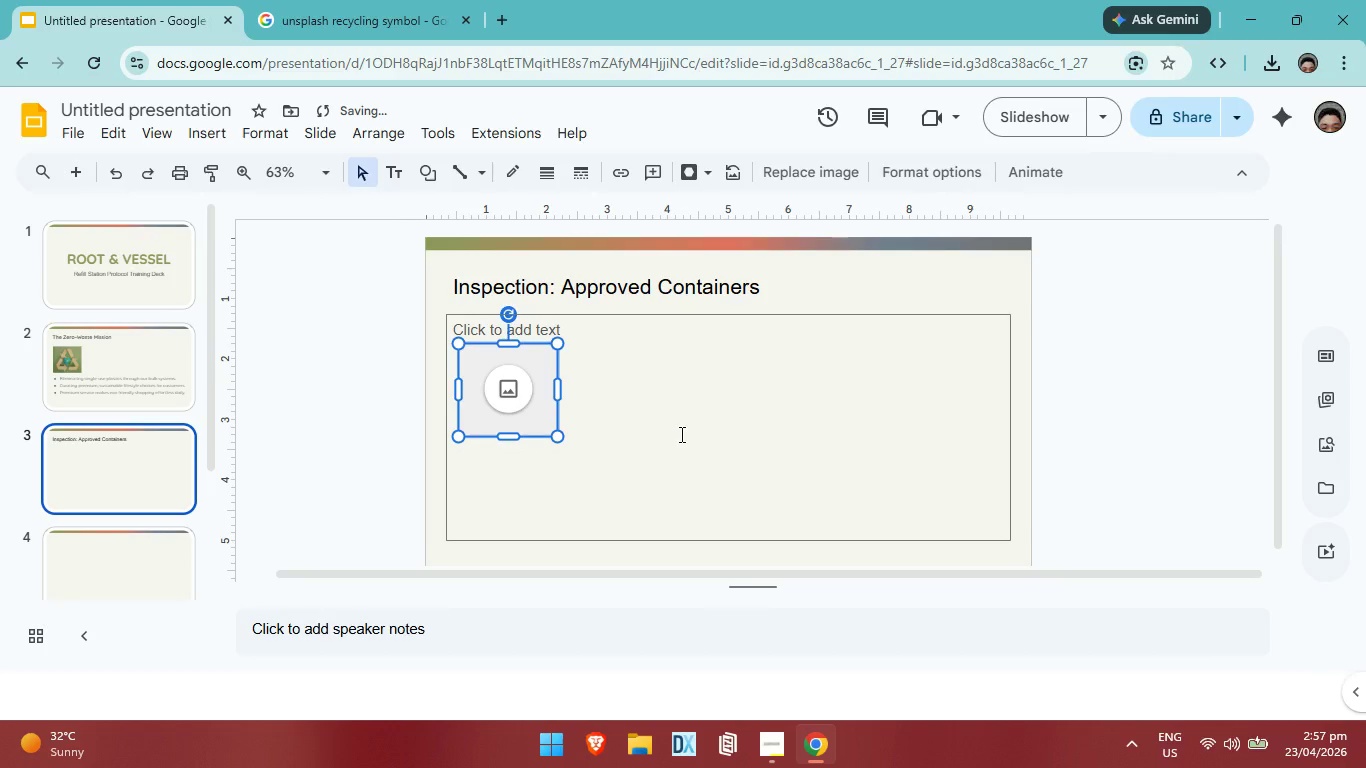 
left_click([680, 434])
 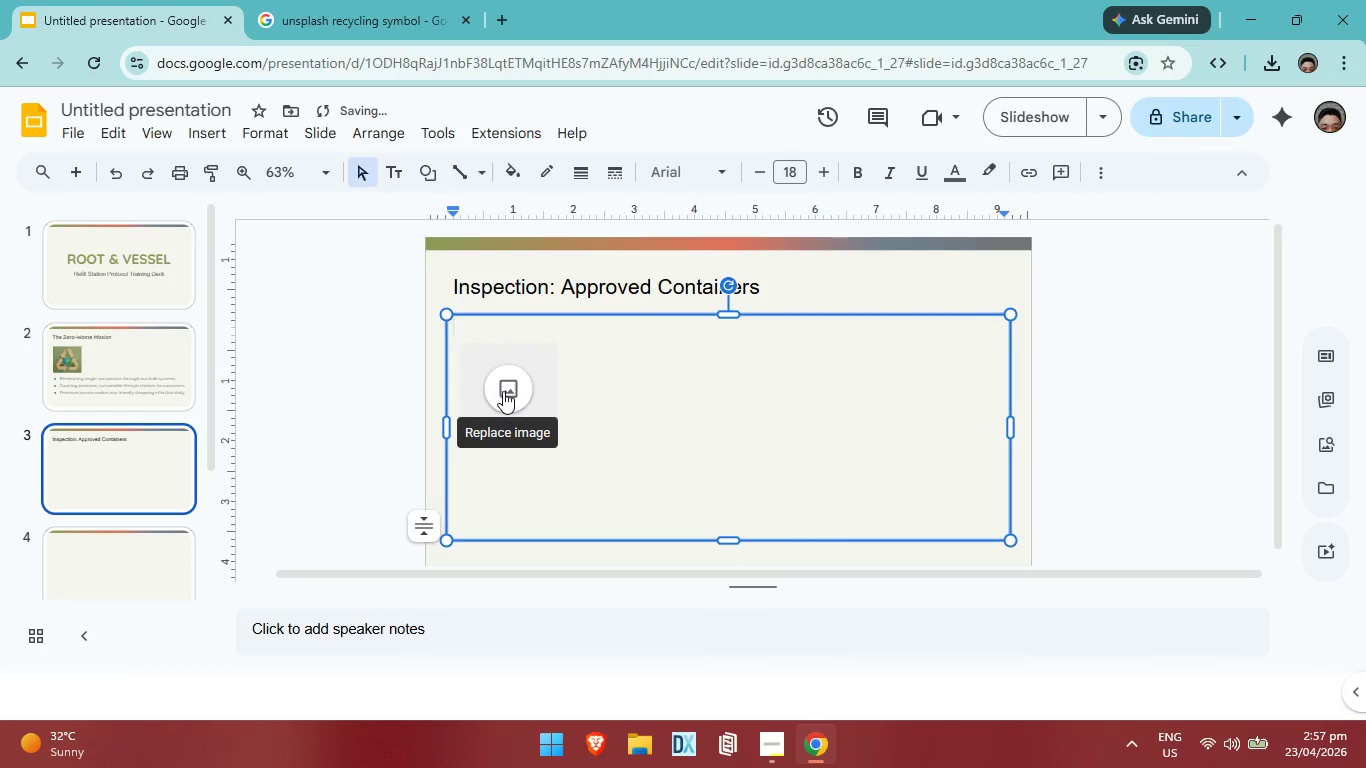 
left_click([503, 391])
 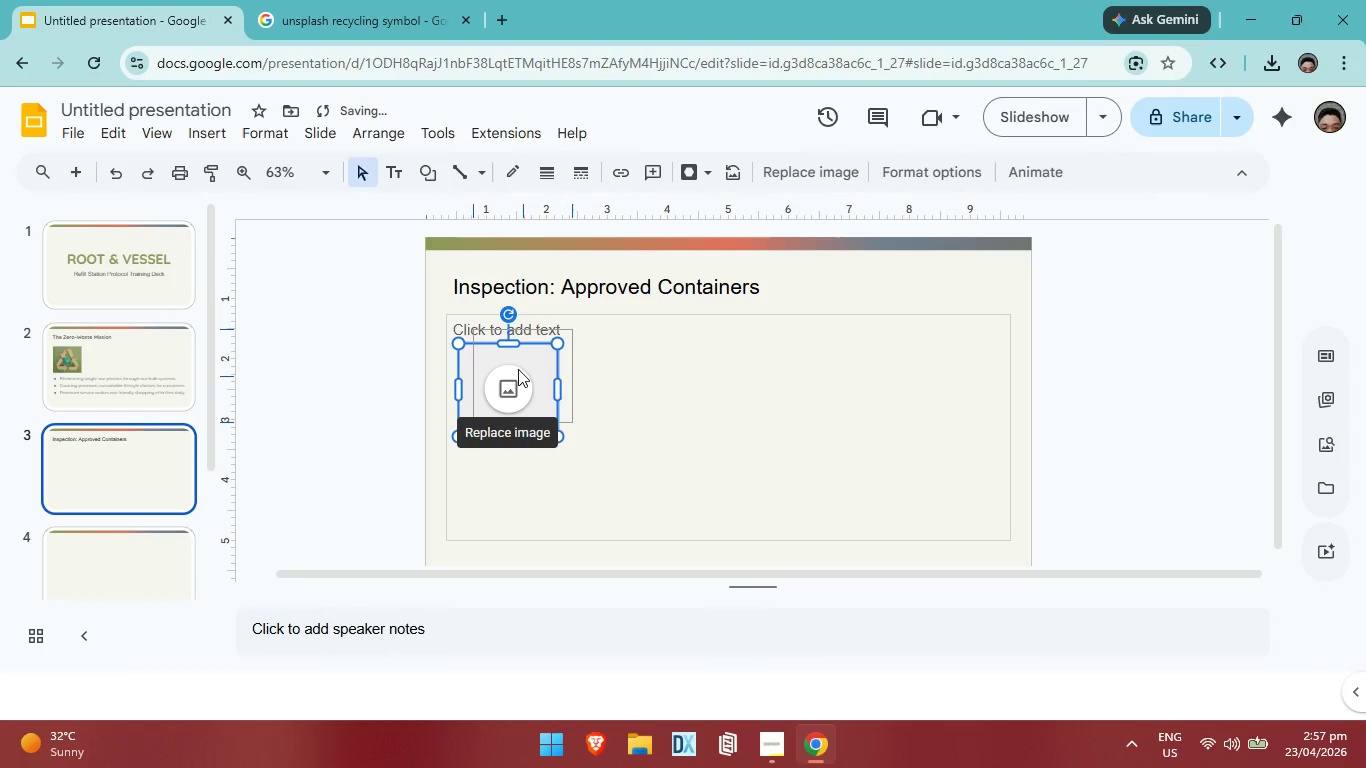 
left_click_drag(start_coordinate=[502, 385], to_coordinate=[499, 363])
 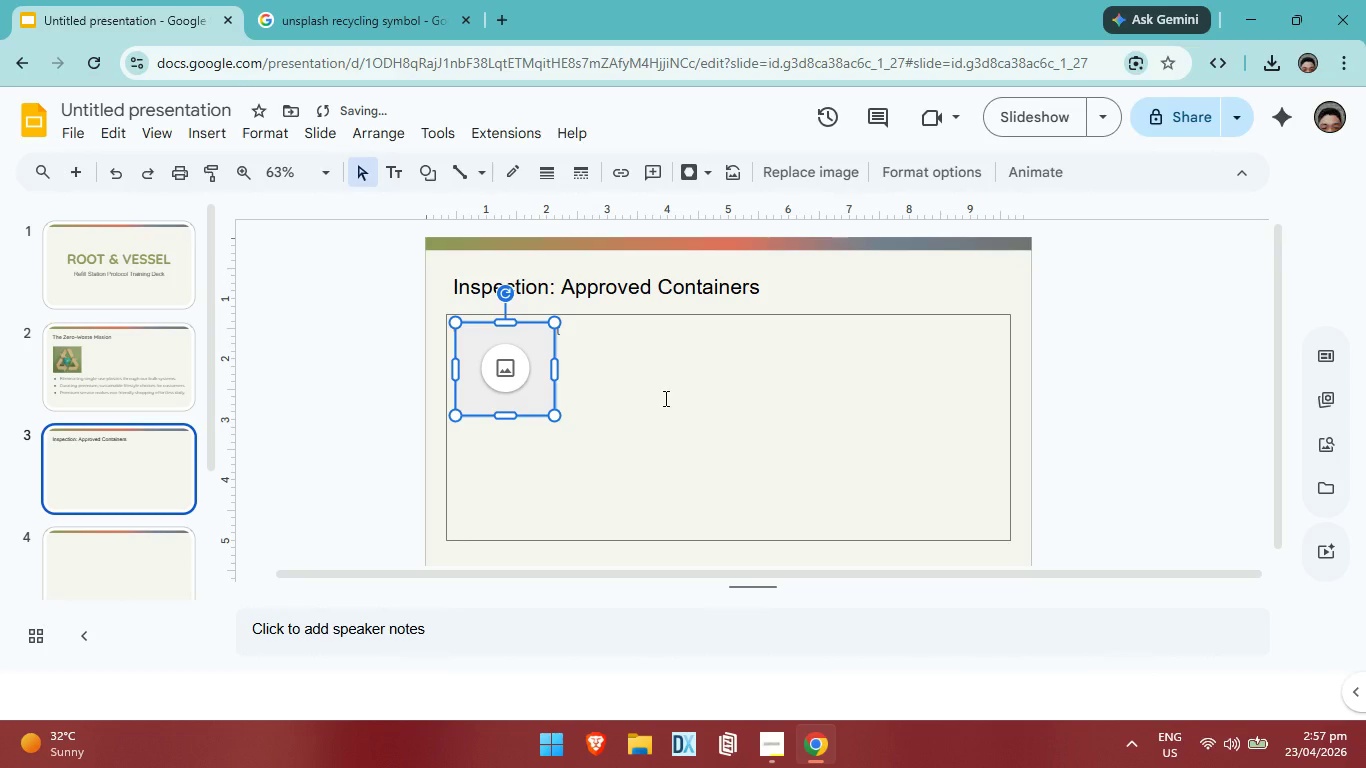 
left_click([664, 398])
 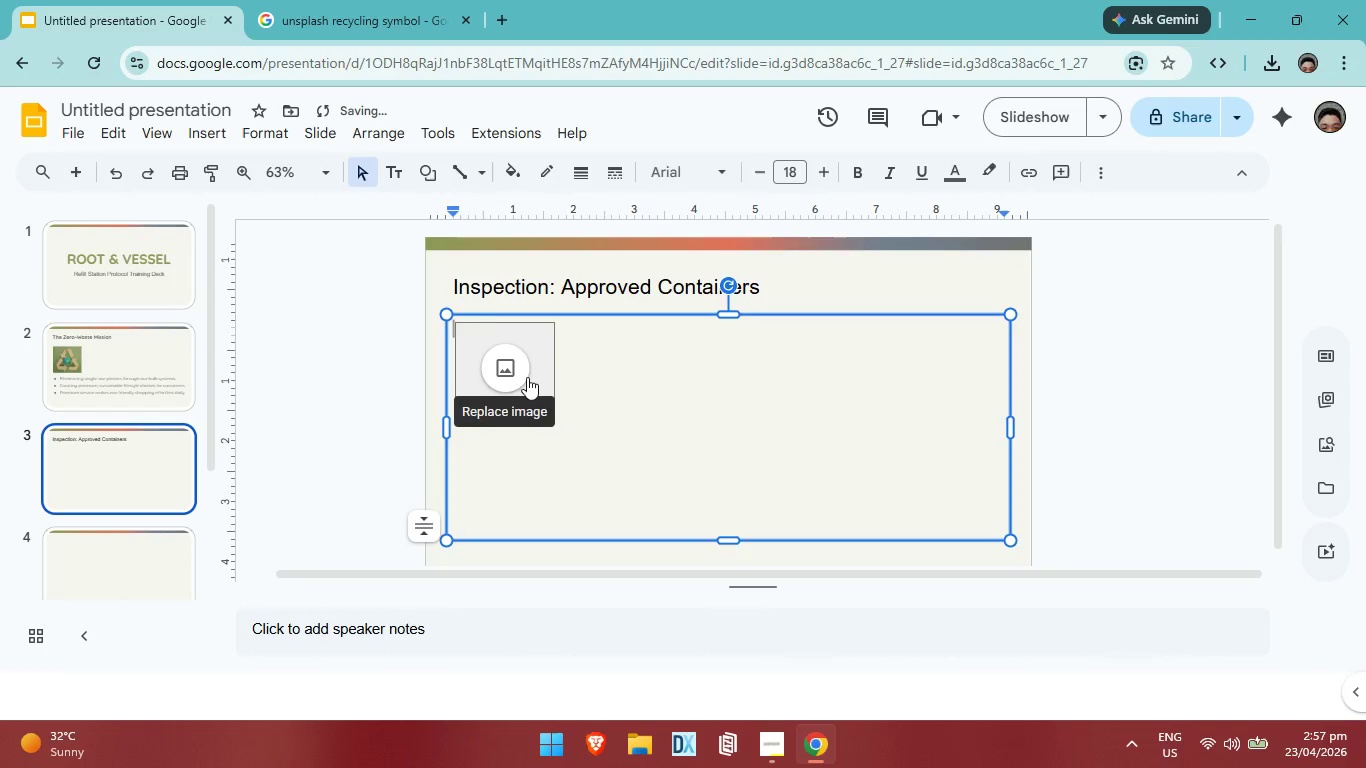 
left_click([527, 377])
 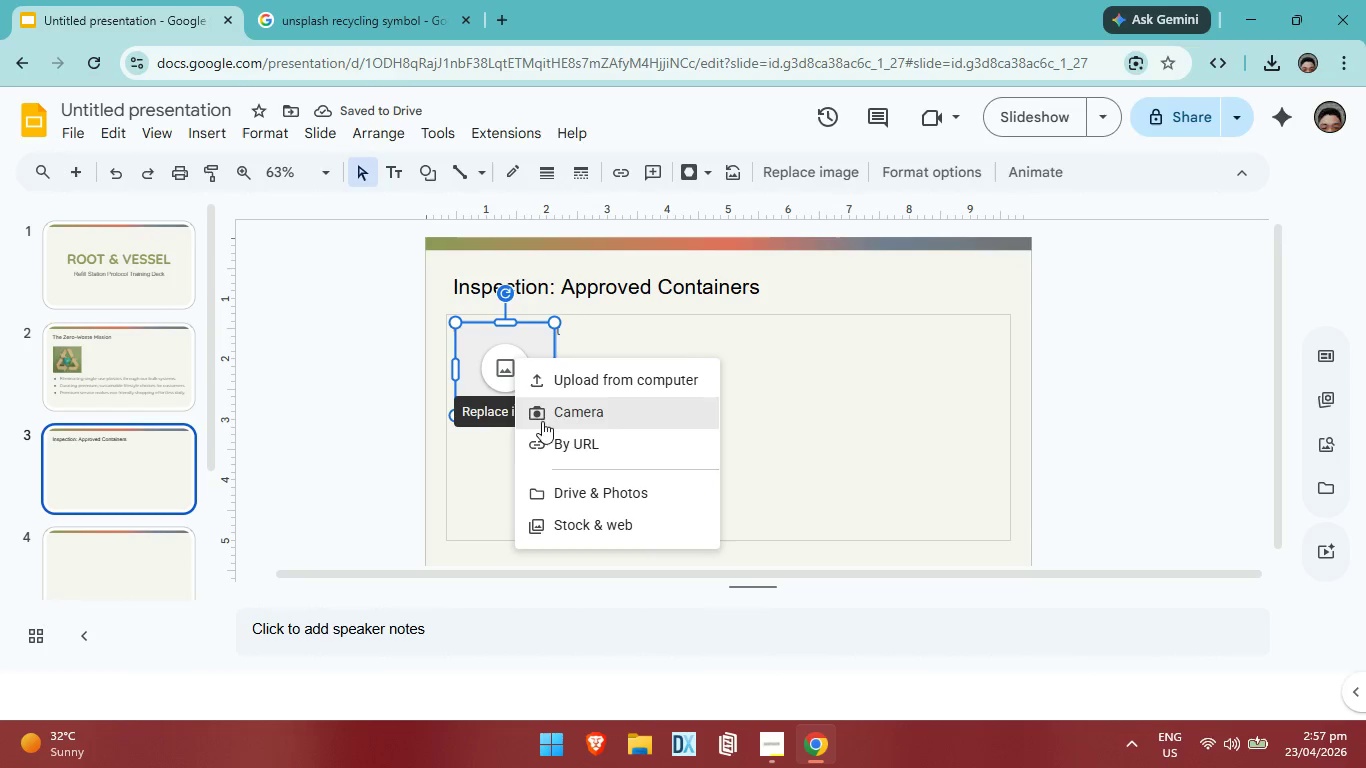 
left_click([824, 440])
 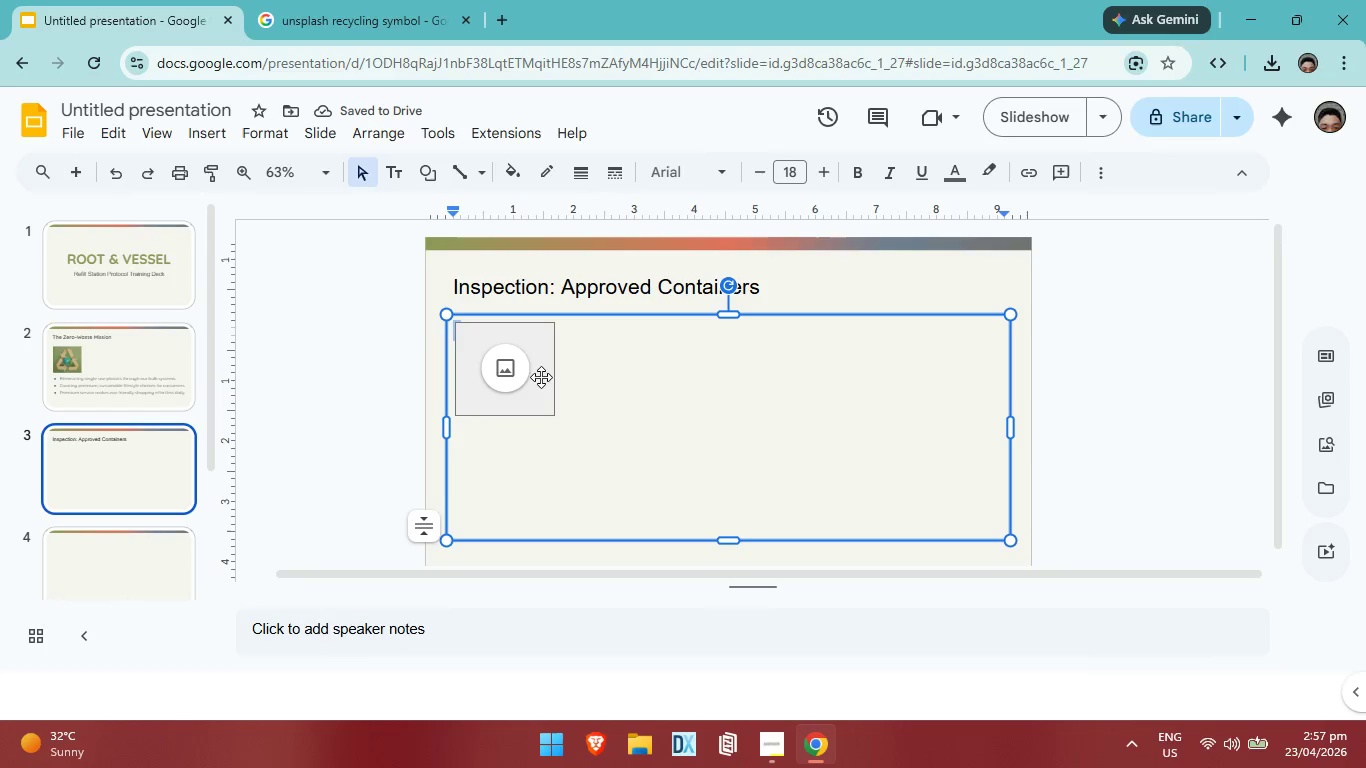 
left_click([541, 377])
 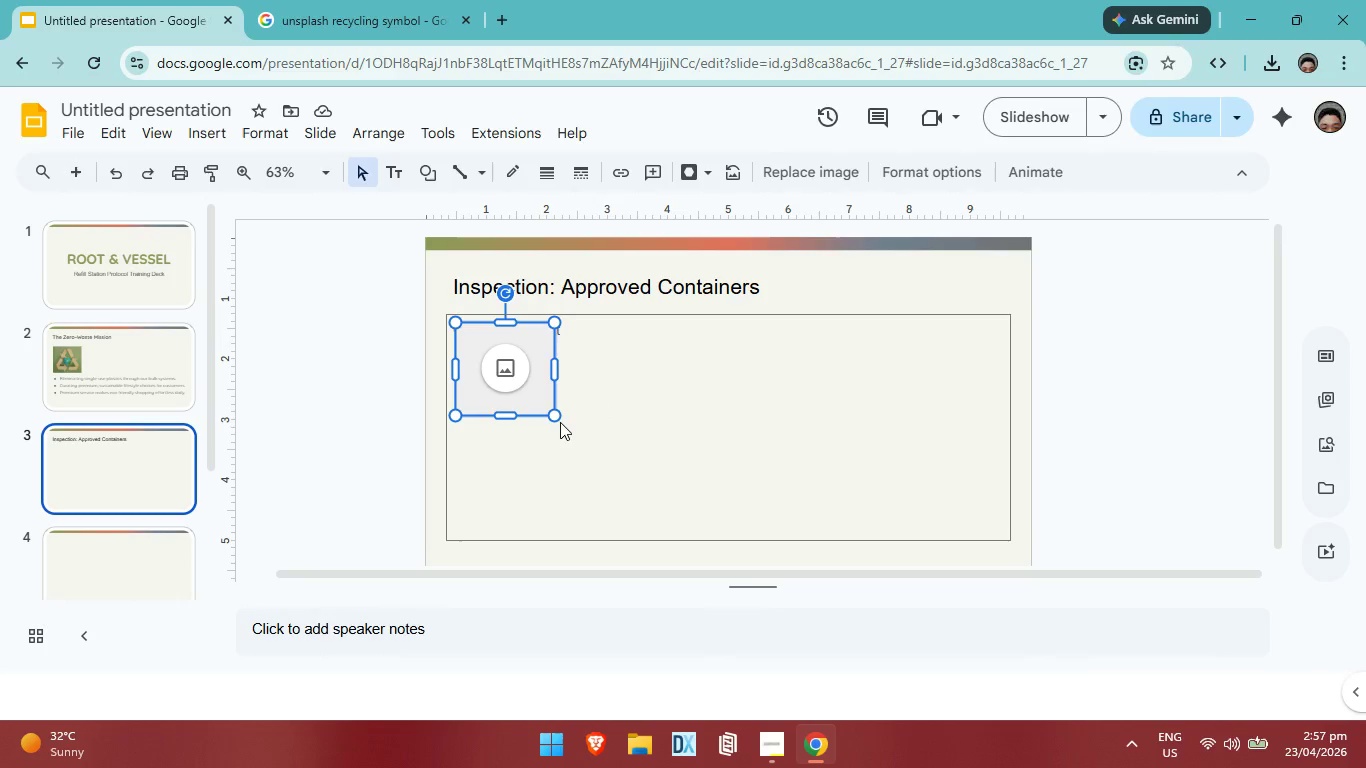 
left_click_drag(start_coordinate=[554, 415], to_coordinate=[548, 395])
 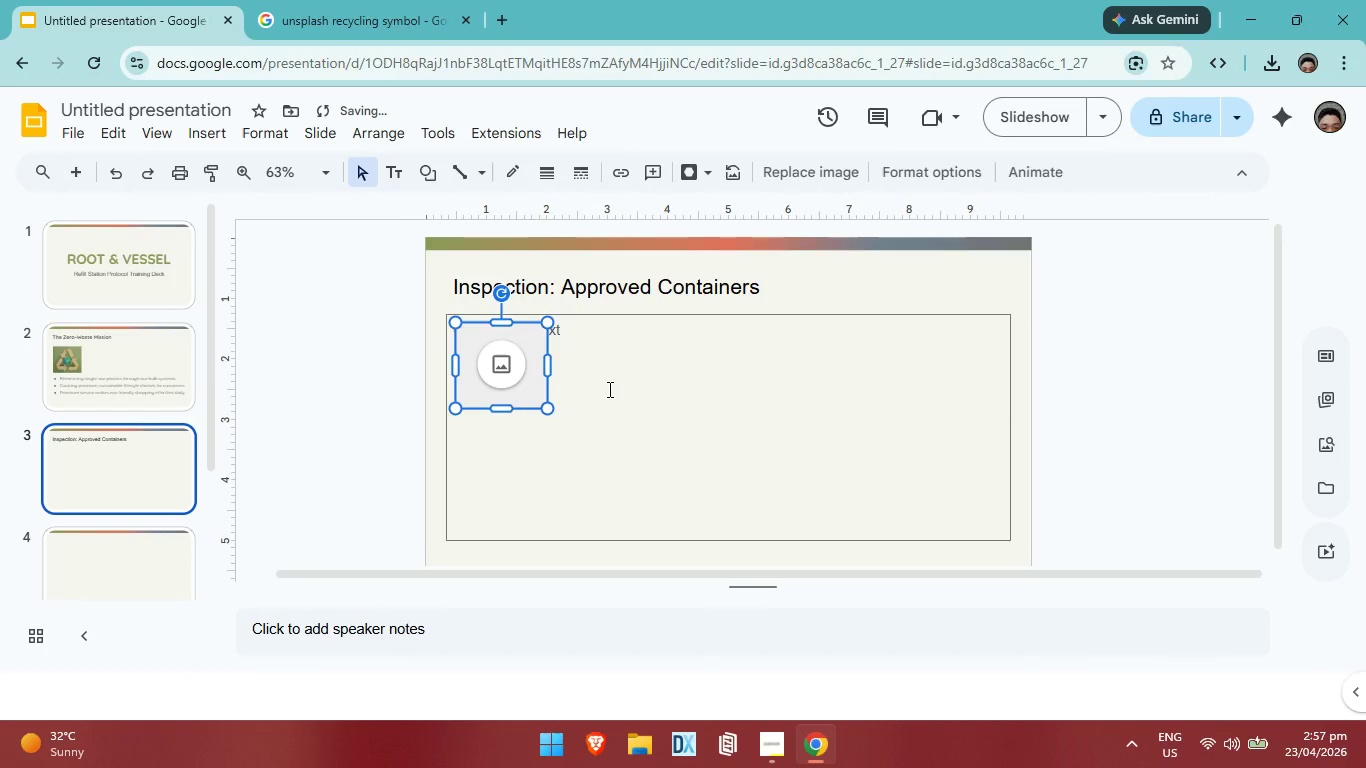 
left_click([637, 409])
 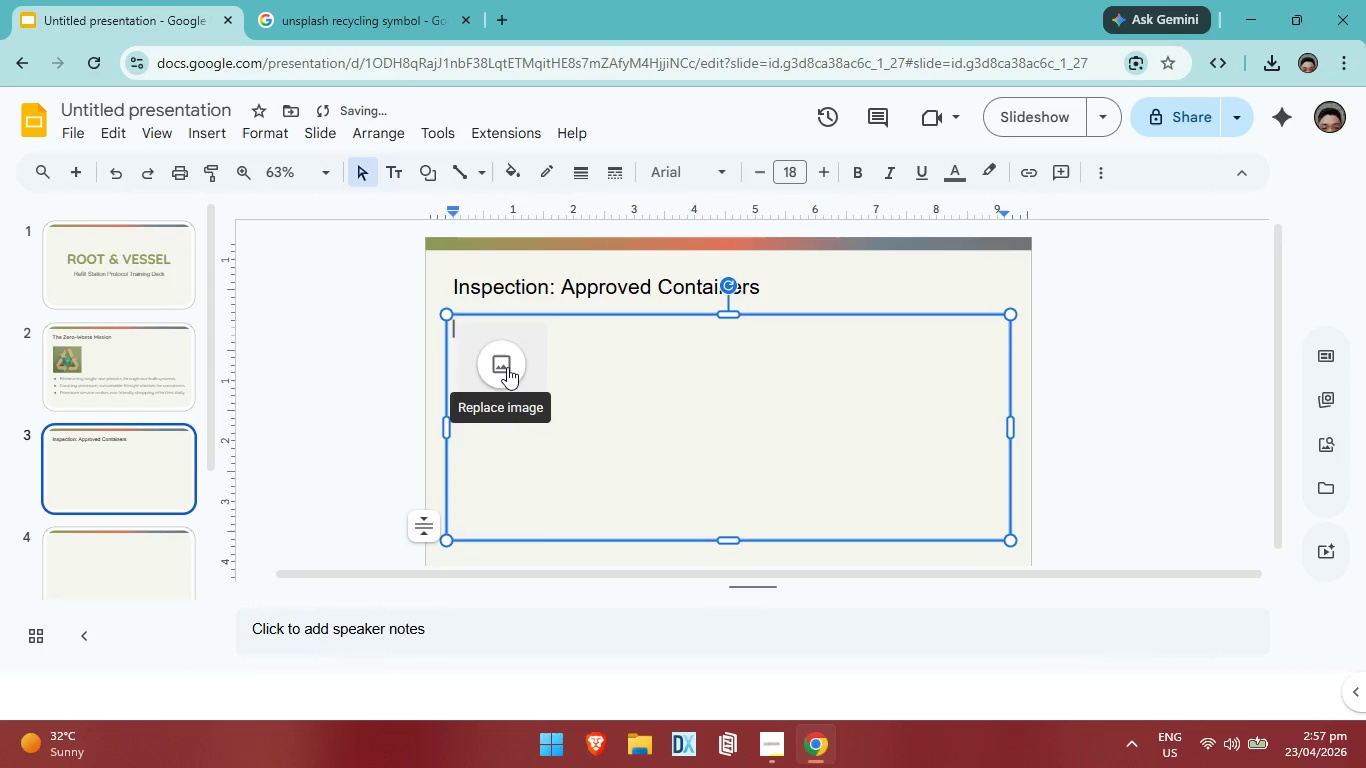 
left_click([507, 367])
 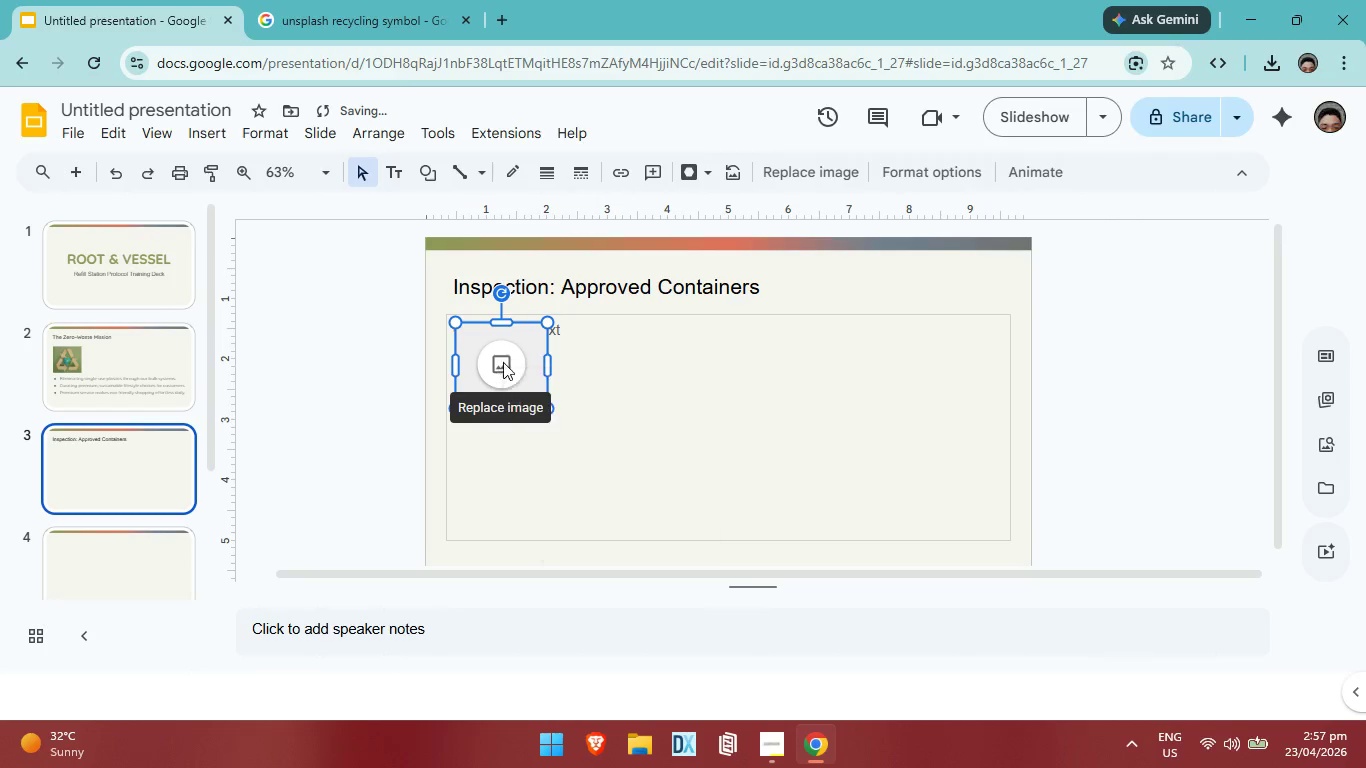 
left_click_drag(start_coordinate=[503, 361], to_coordinate=[506, 369])
 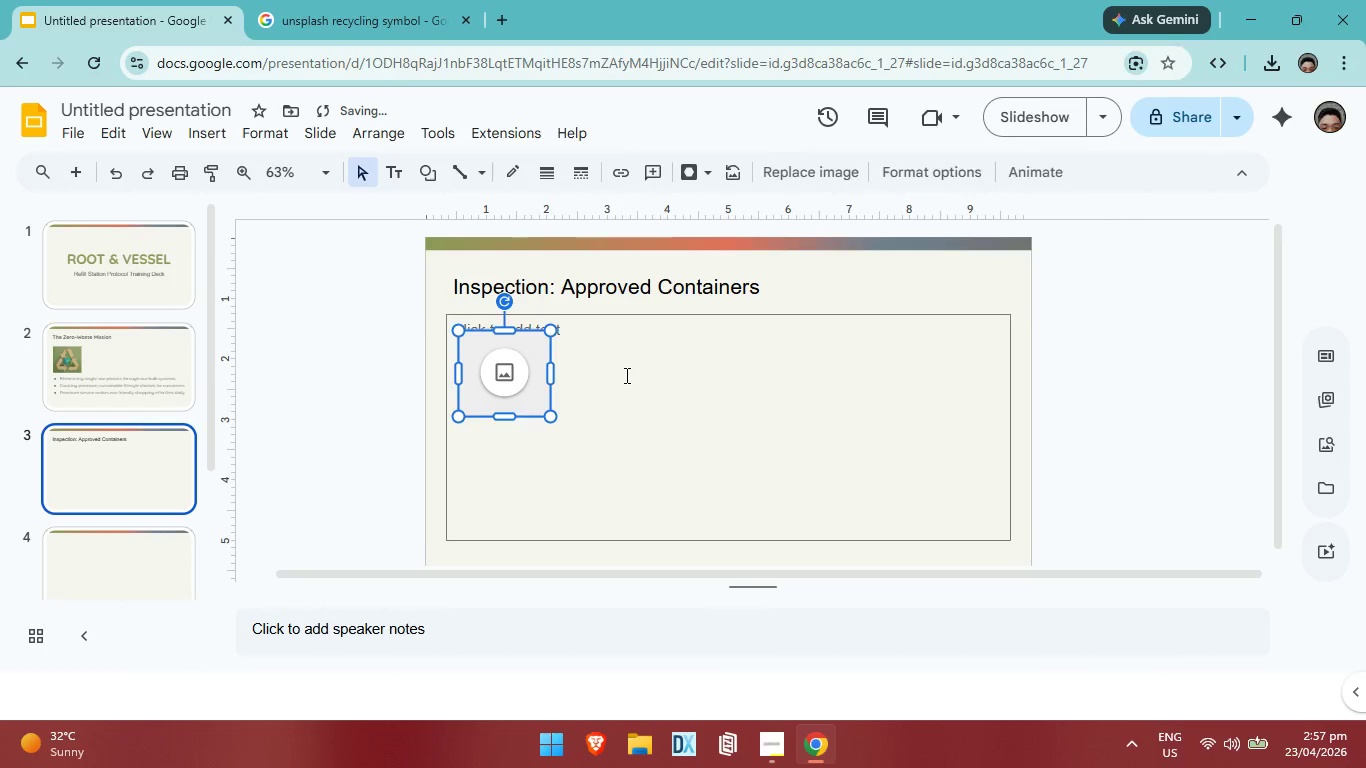 
left_click([625, 375])
 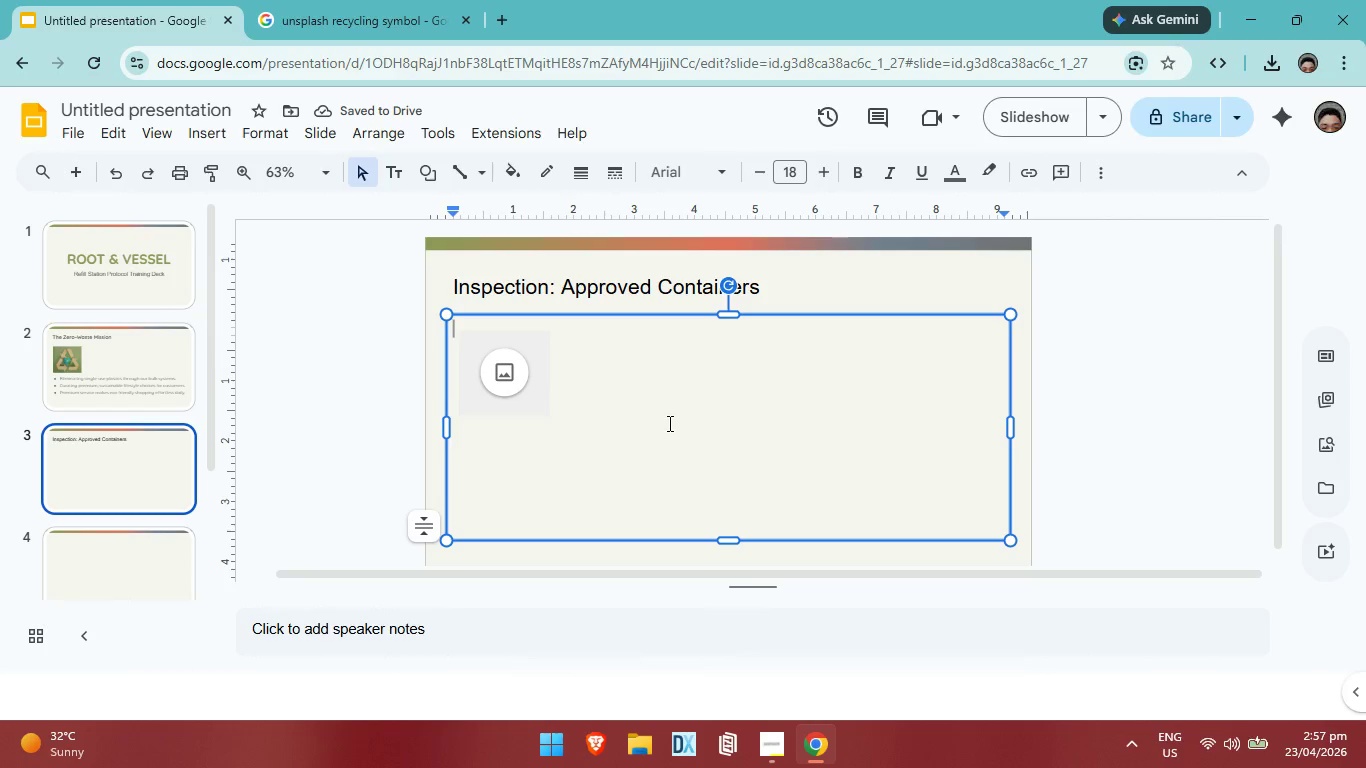 
wait(8.42)
 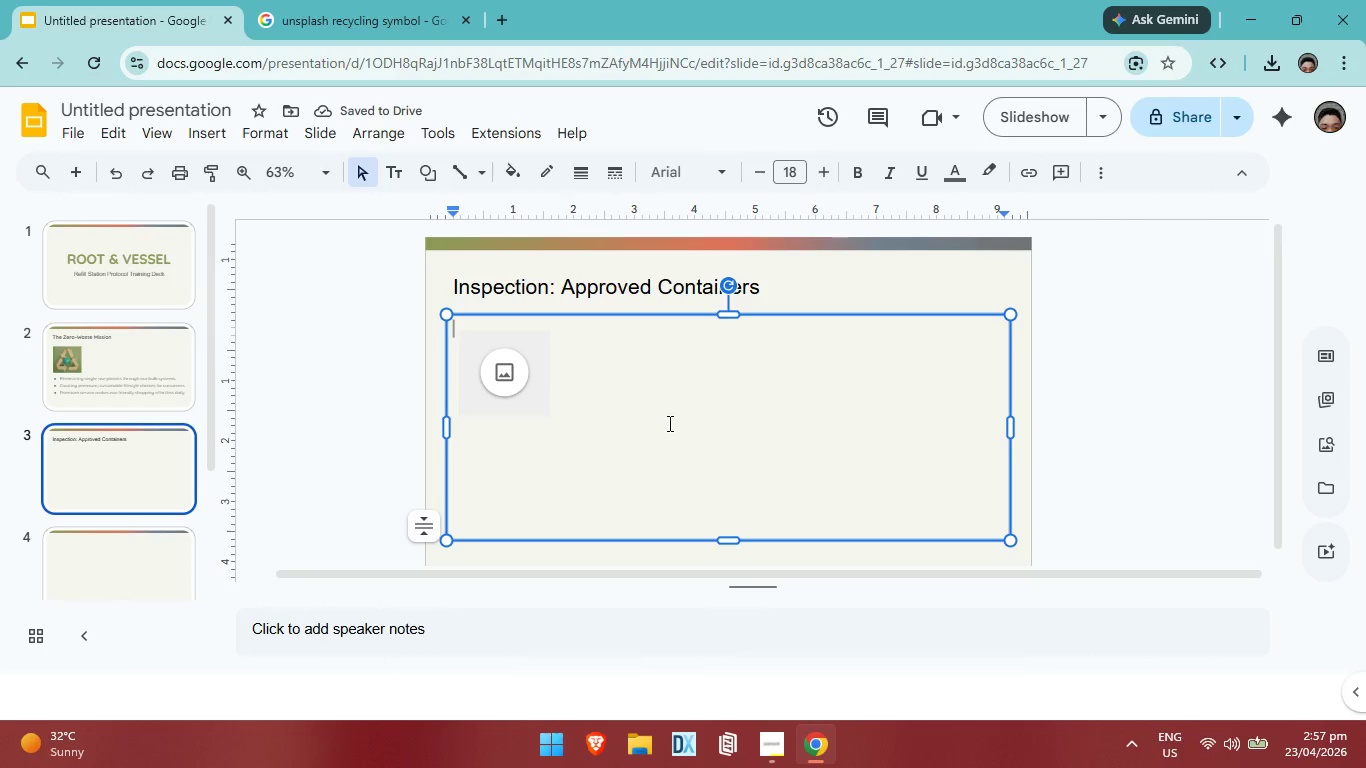 
left_click([717, 393])
 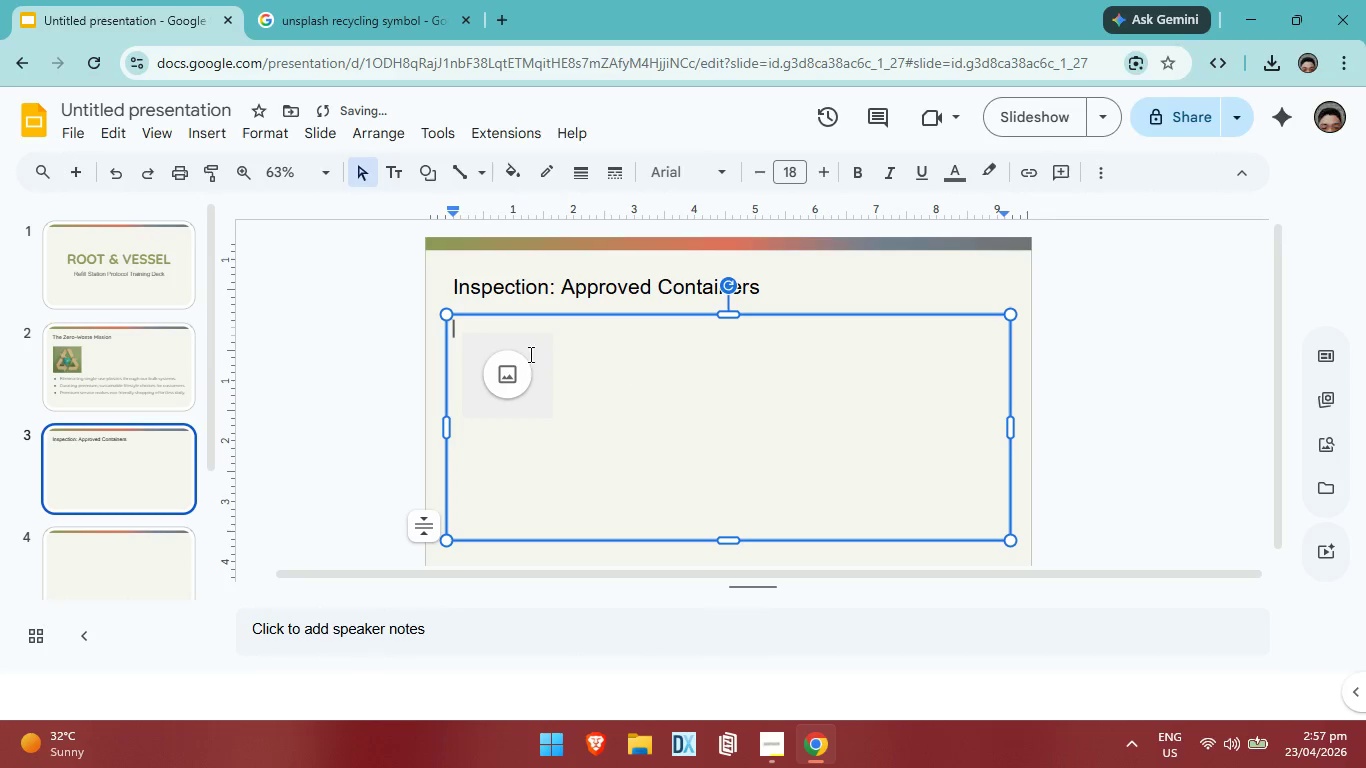 
left_click([500, 360])
 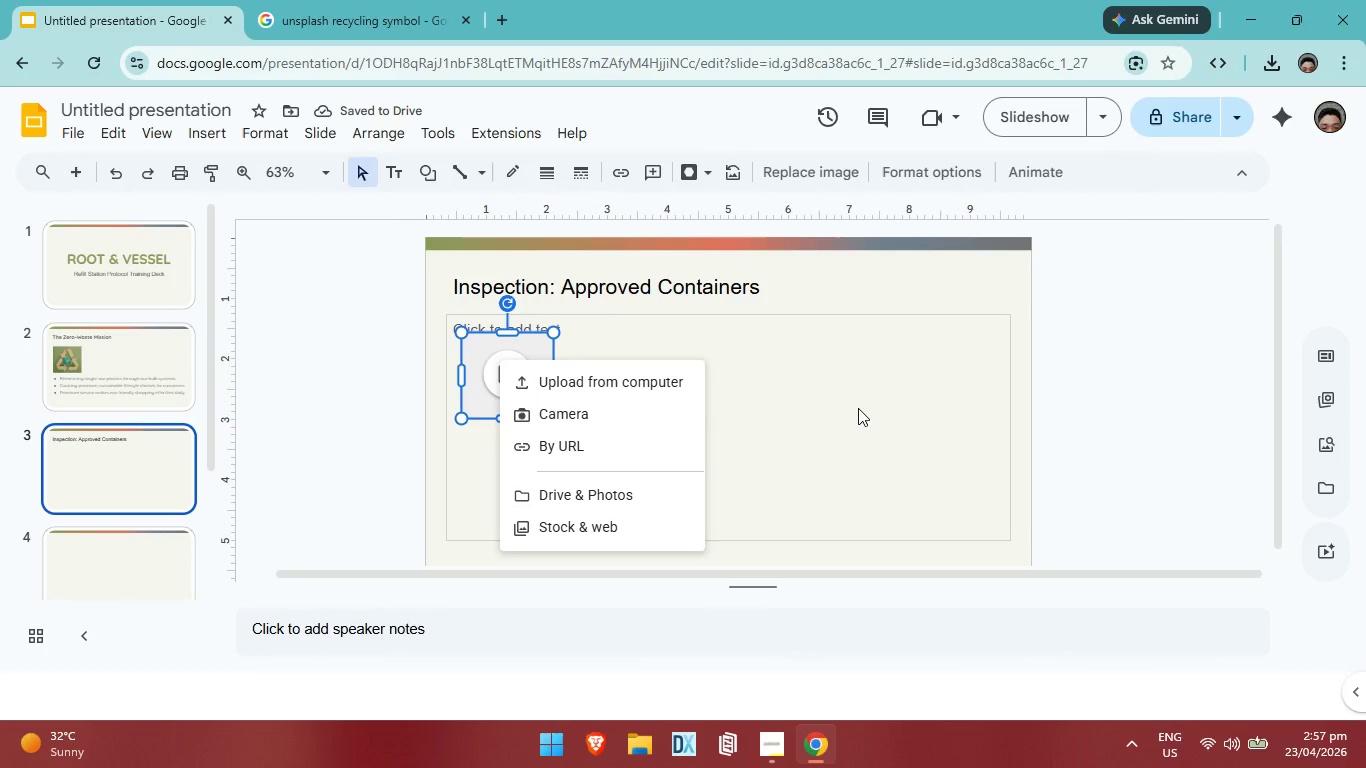 
left_click([858, 408])
 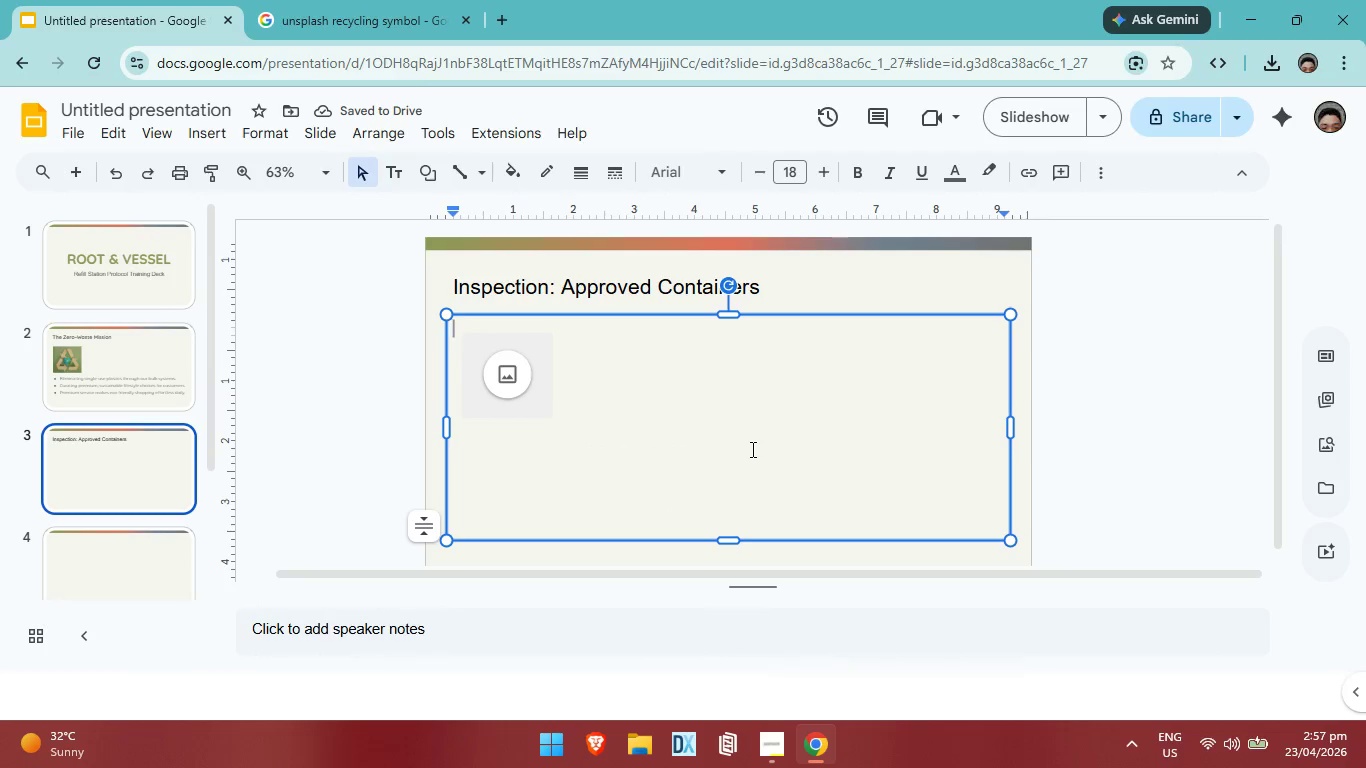 
key(Control+V)
 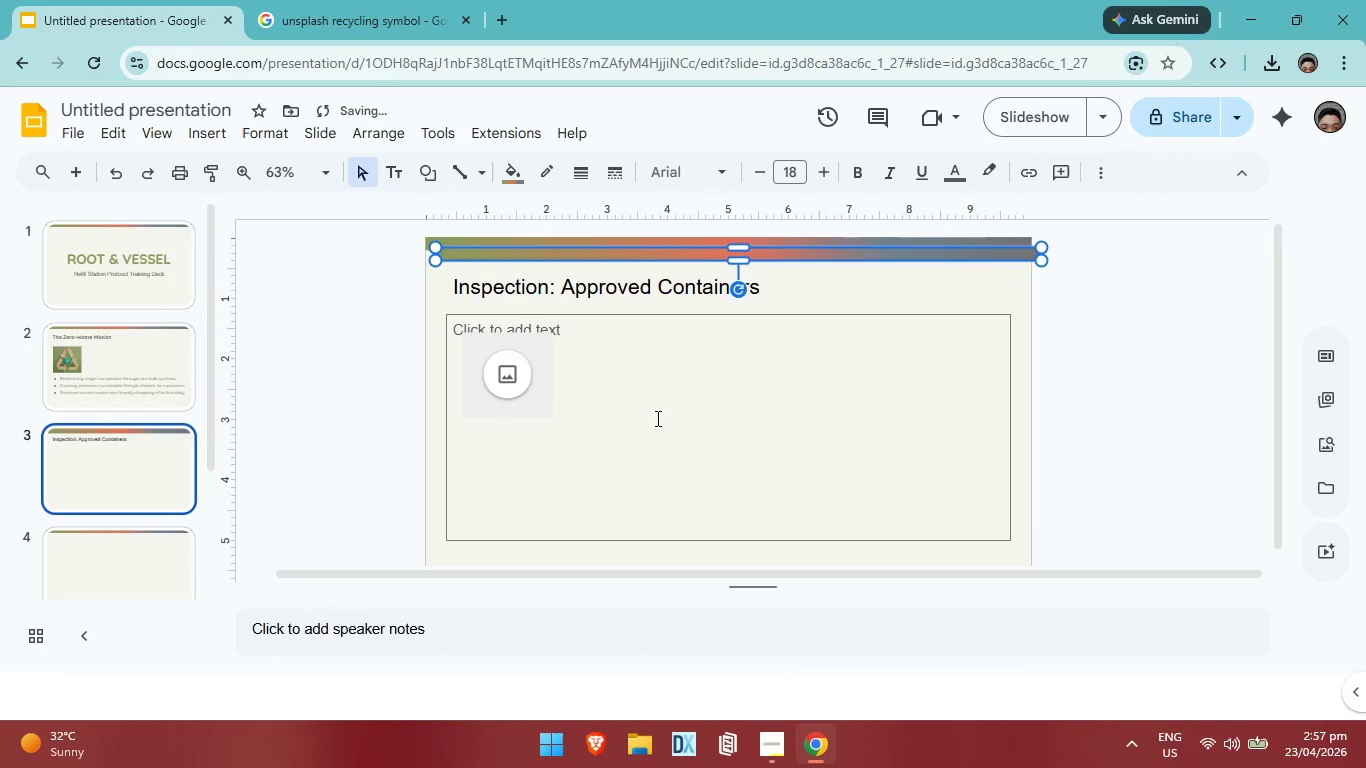 
key(Control+ControlLeft)
 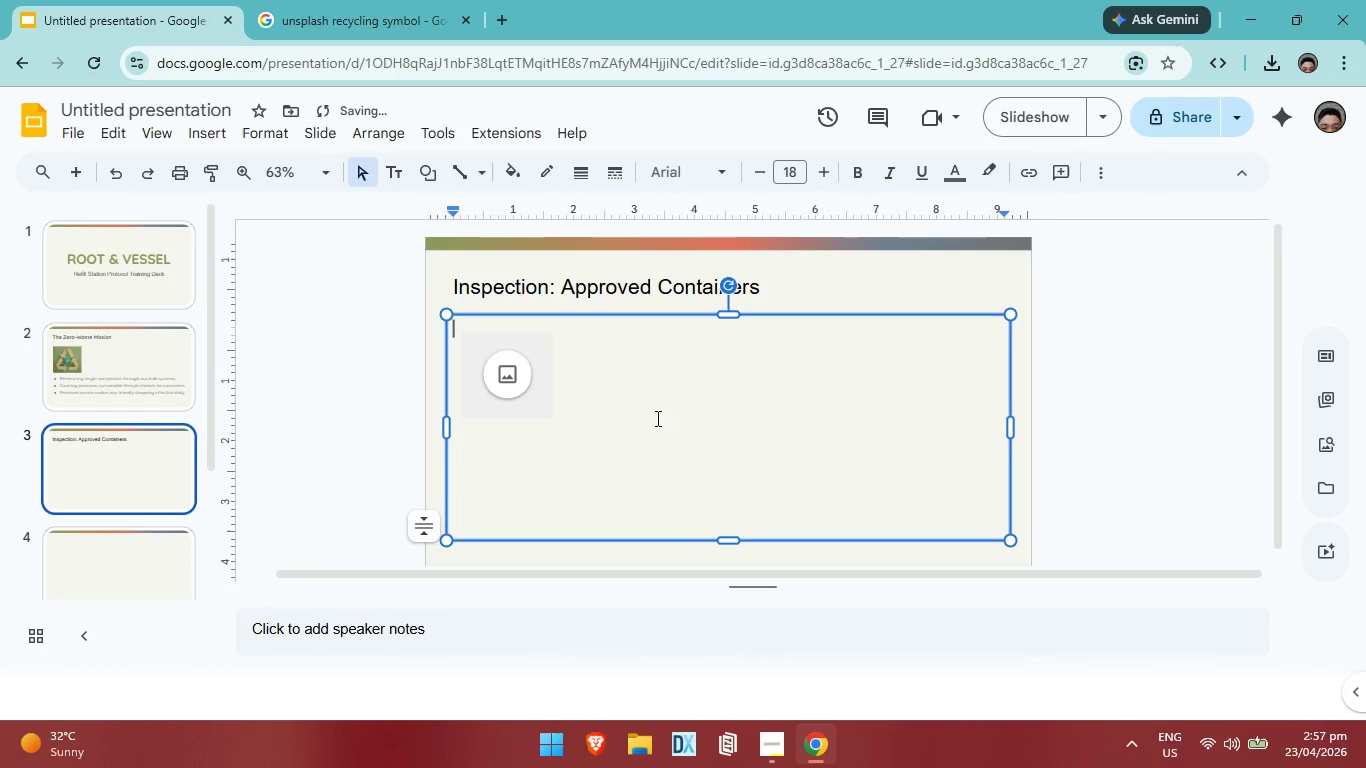 
key(Control+Z)
 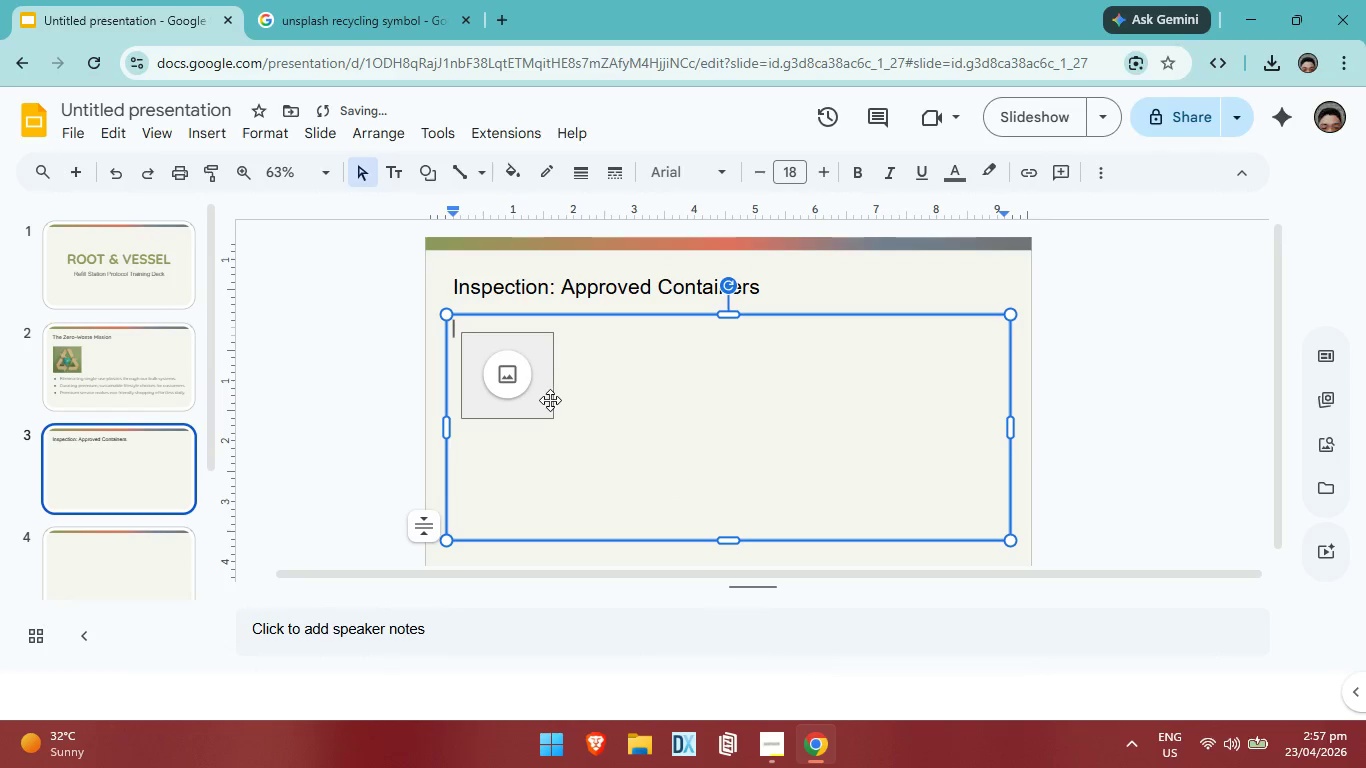 
left_click([550, 400])
 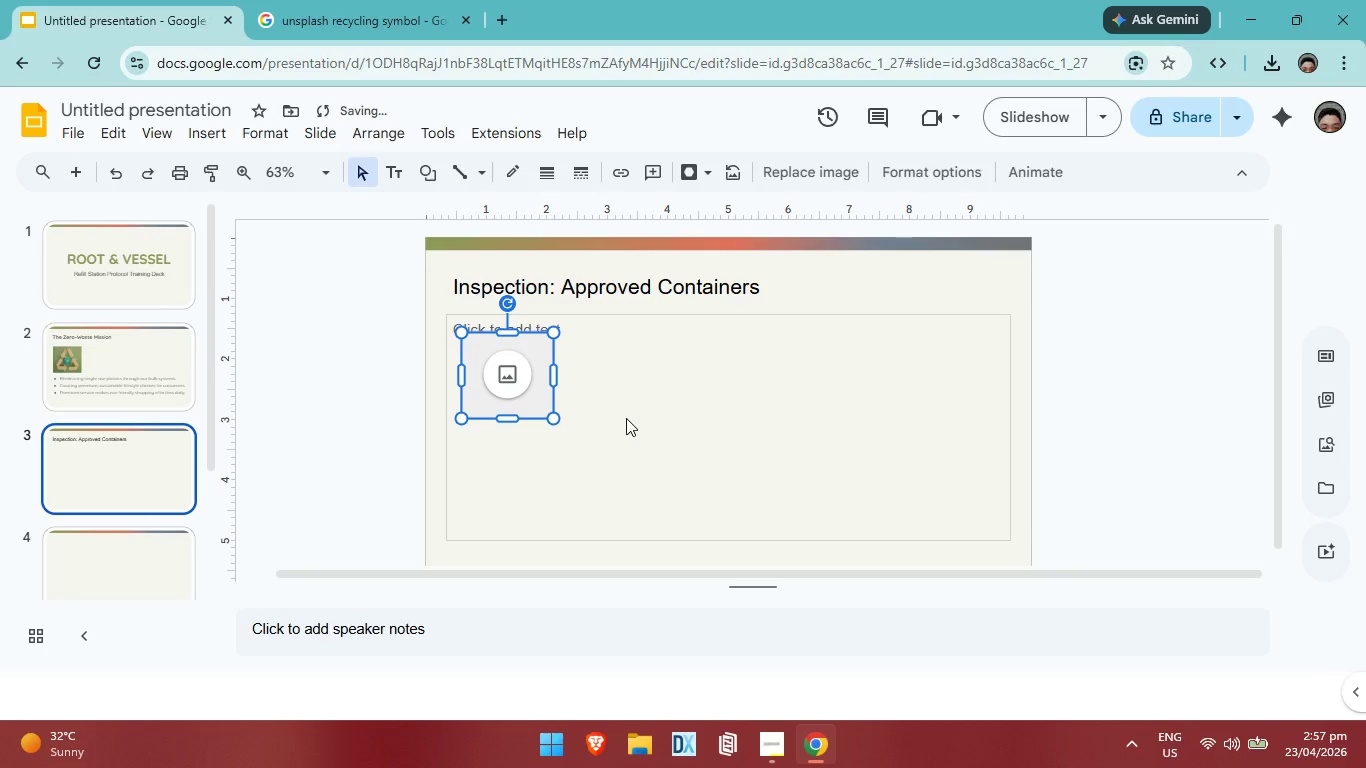 
key(Control+C)
 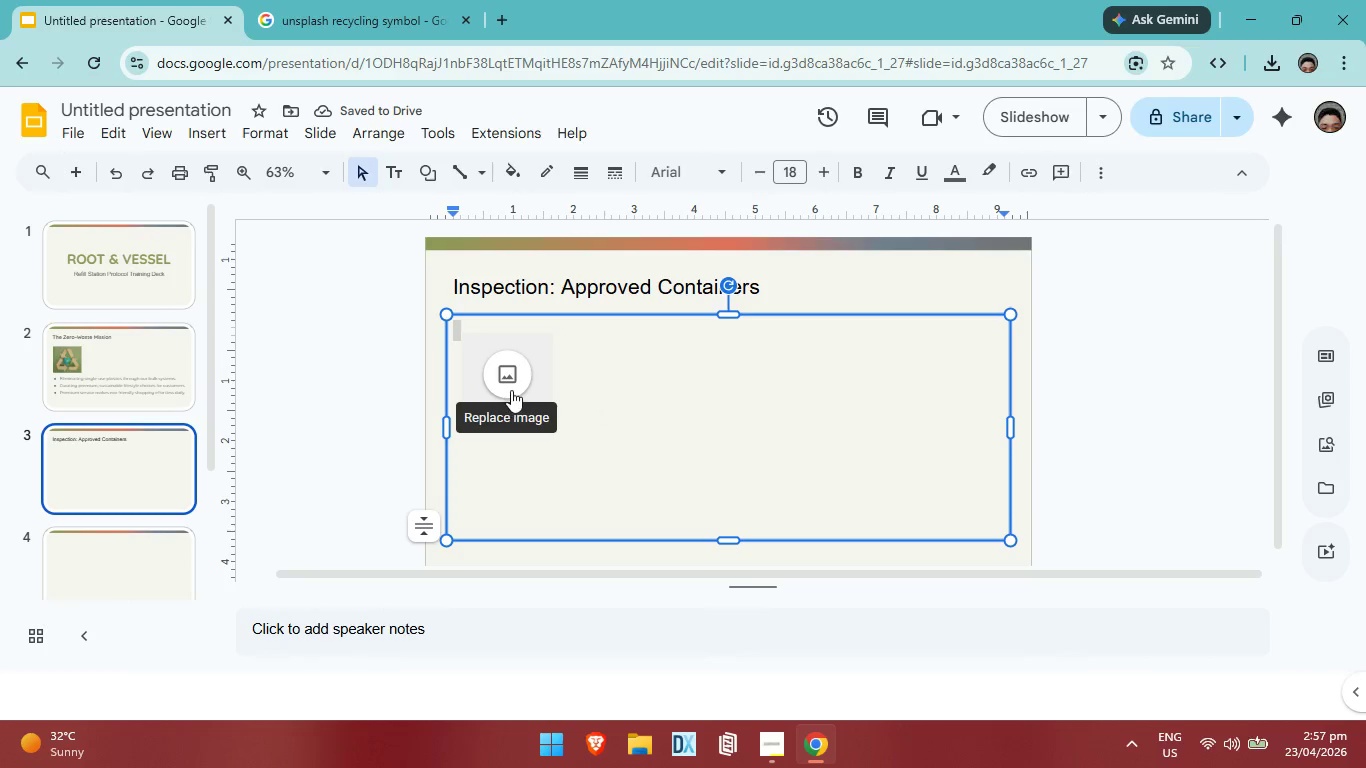 
right_click([512, 389])
 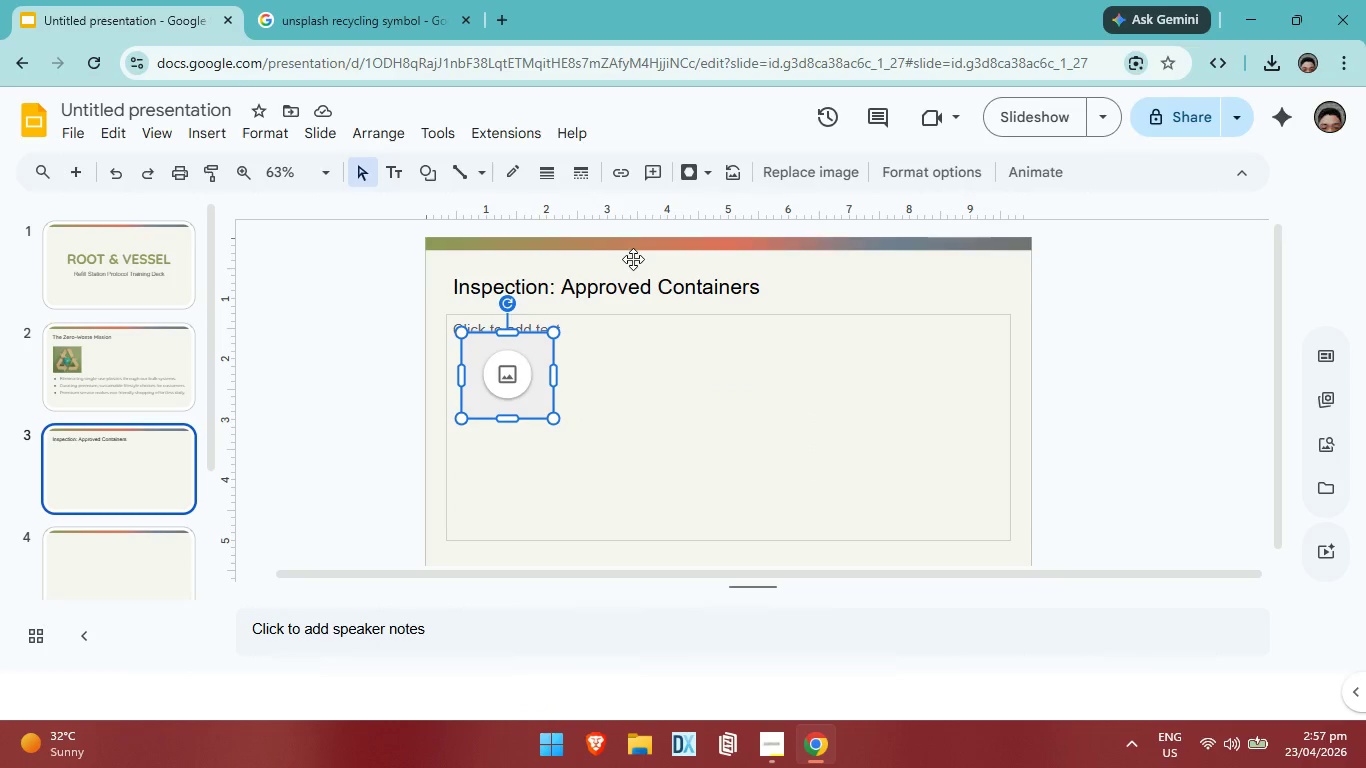 
double_click([721, 364])
 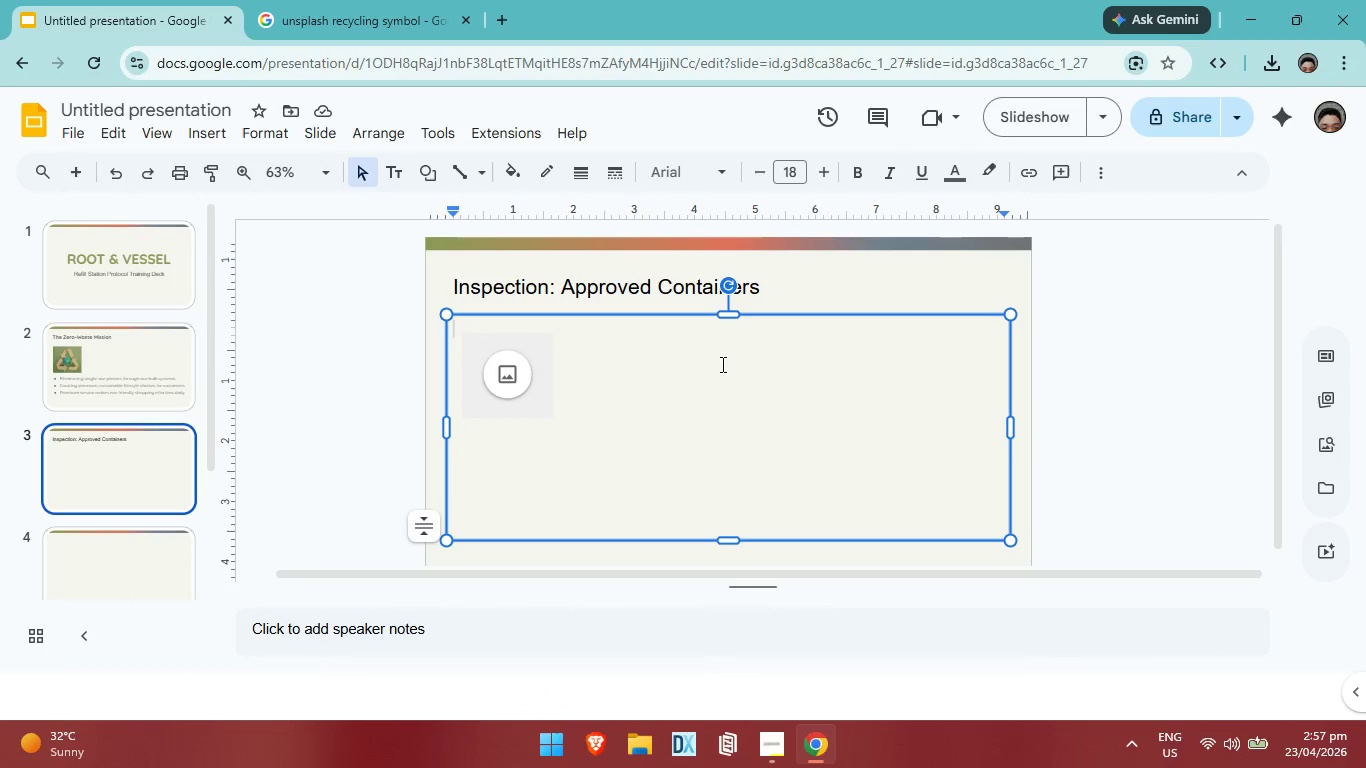 
key(Control+V)
 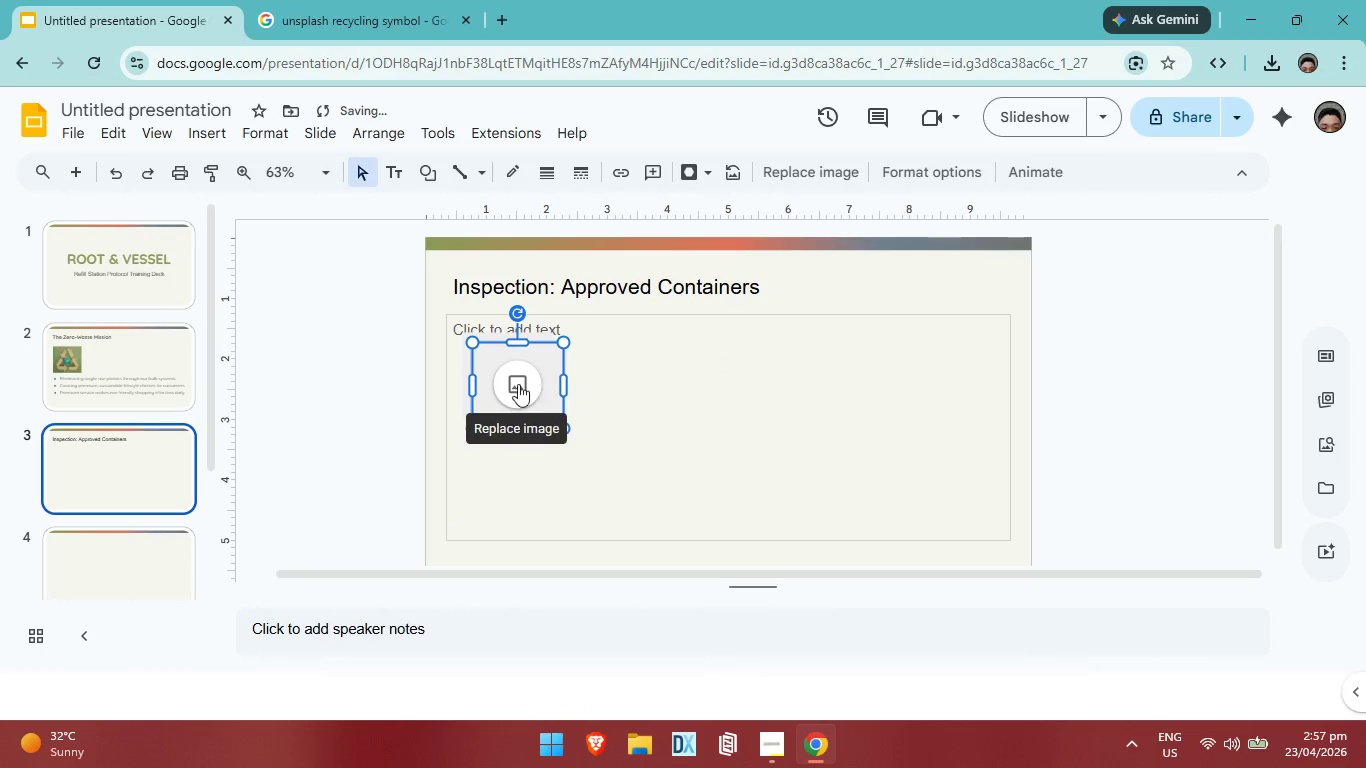 
left_click_drag(start_coordinate=[518, 384], to_coordinate=[700, 386])
 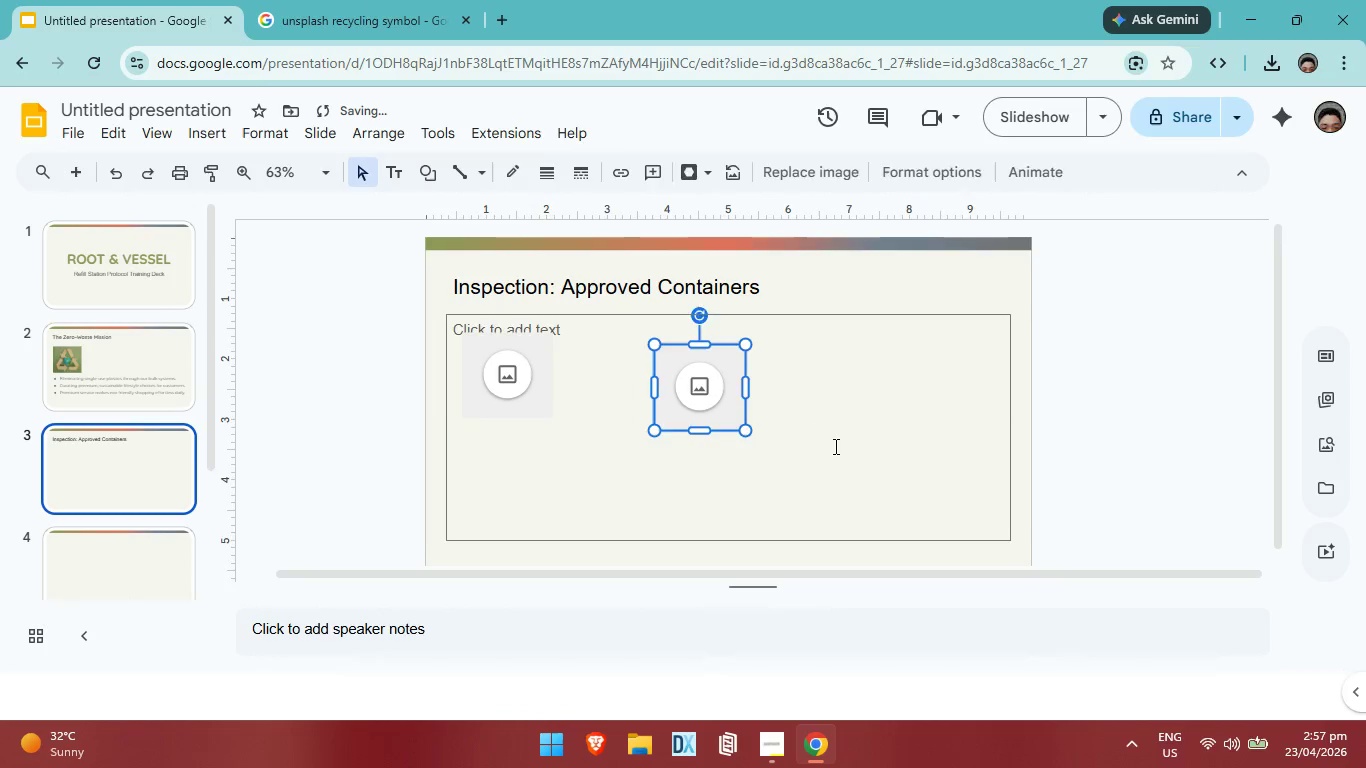 
left_click([834, 446])
 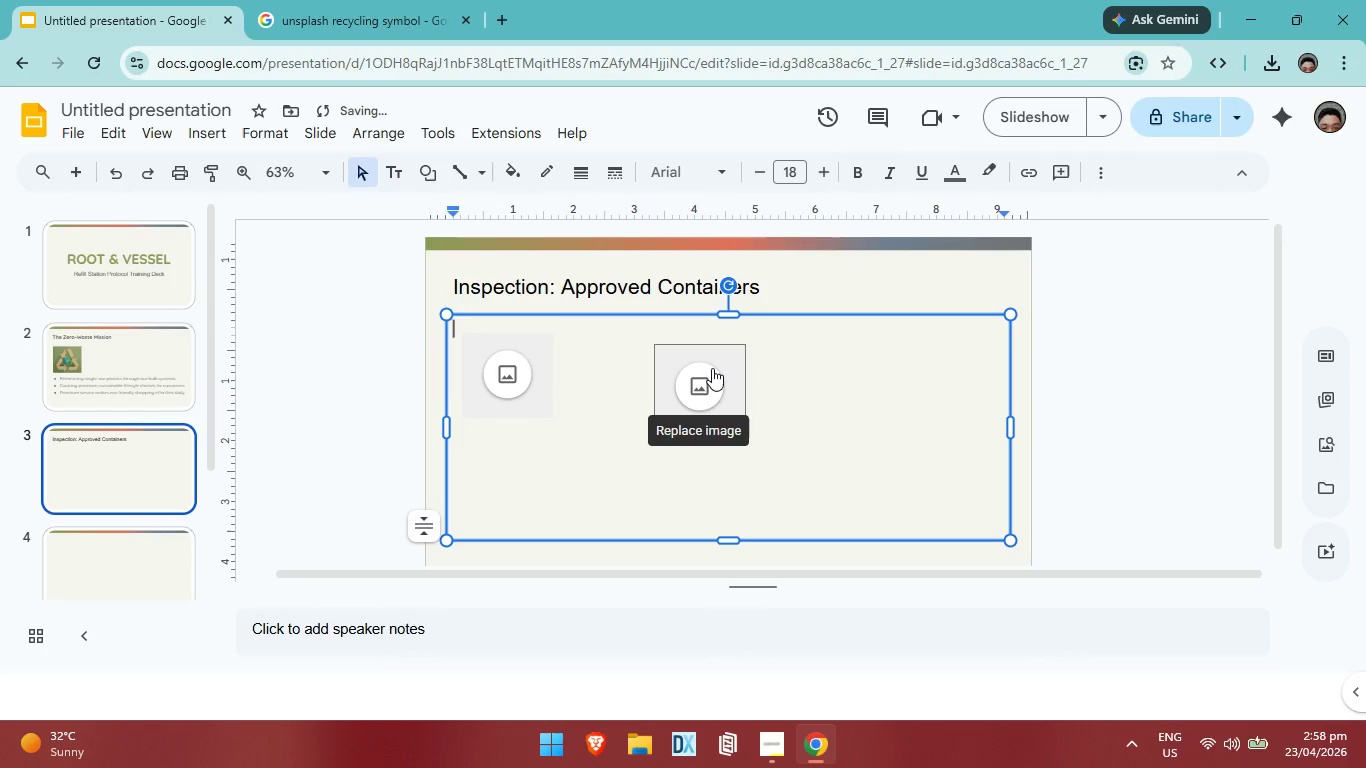 
left_click([712, 368])
 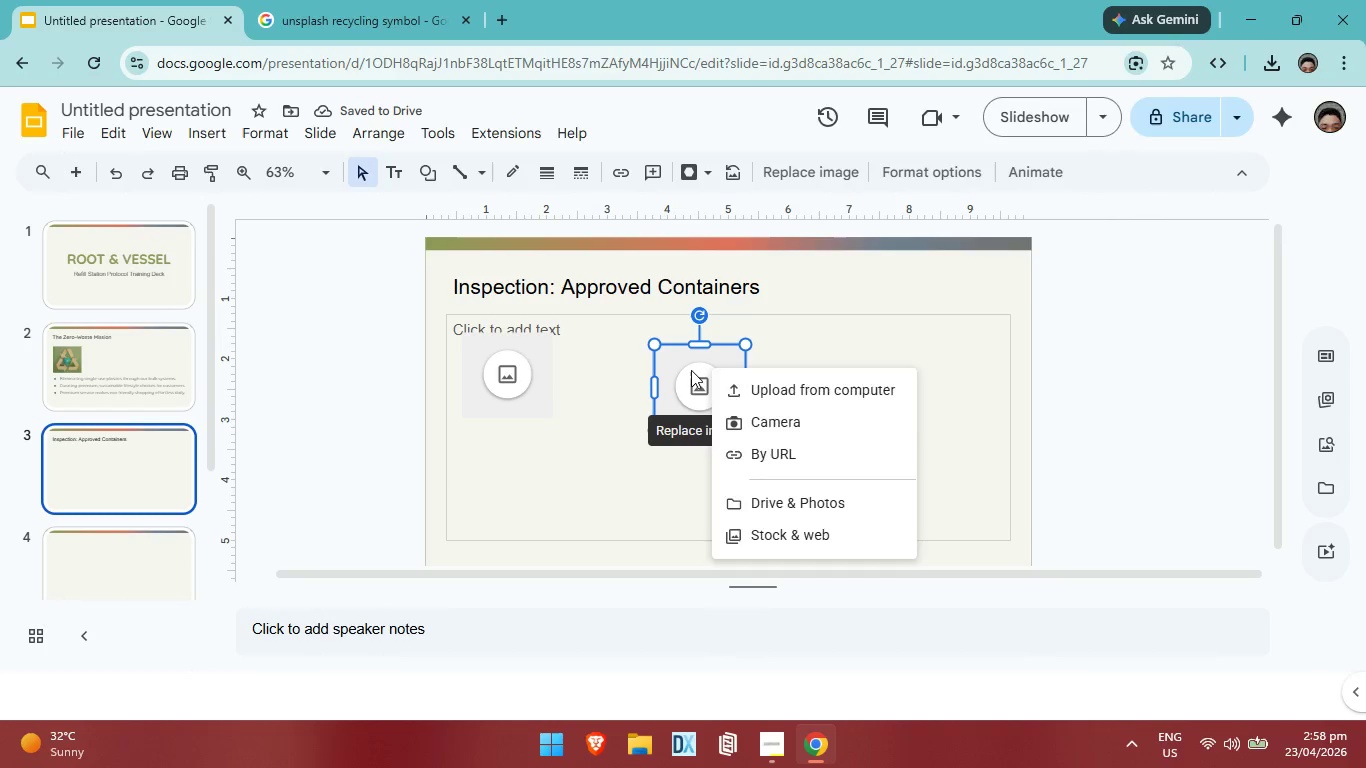 
left_click_drag(start_coordinate=[691, 370], to_coordinate=[686, 366])
 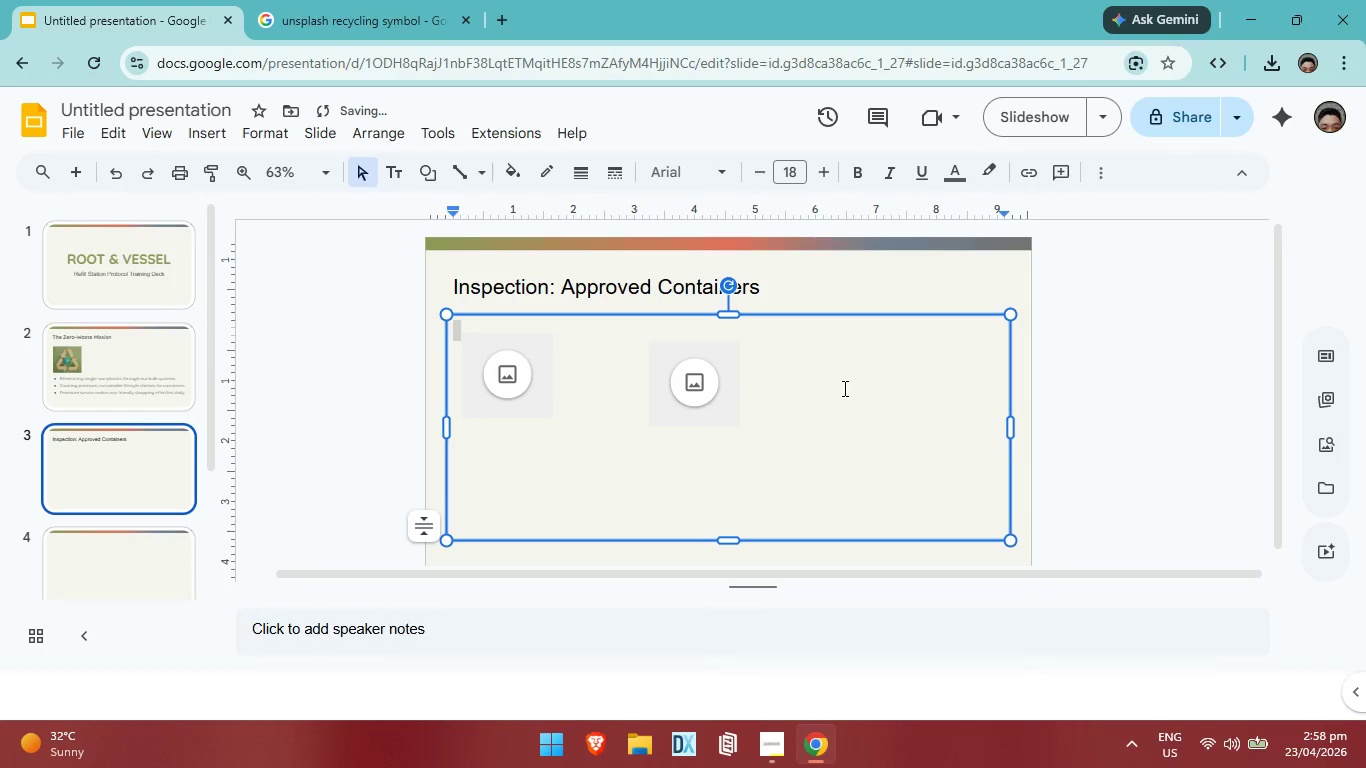 
key(Control+V)
 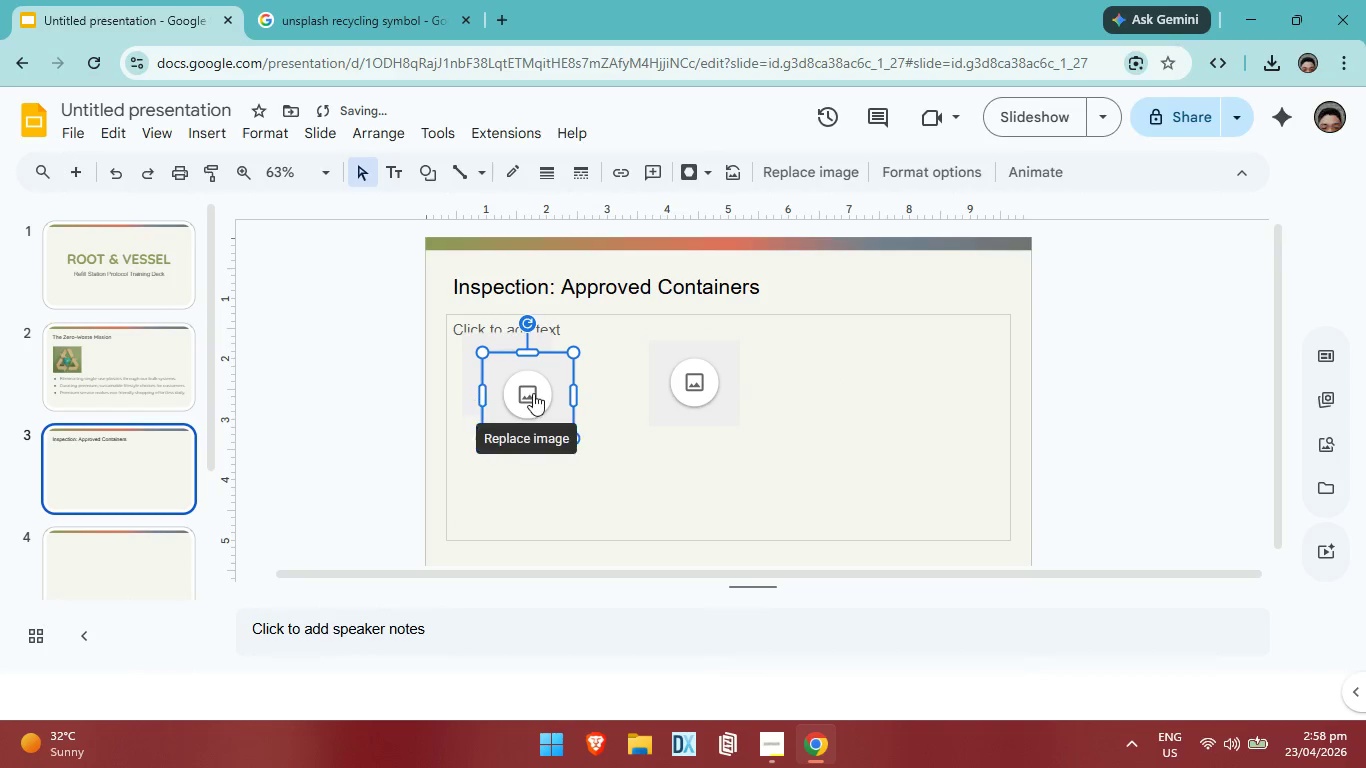 
left_click_drag(start_coordinate=[533, 393], to_coordinate=[830, 379])
 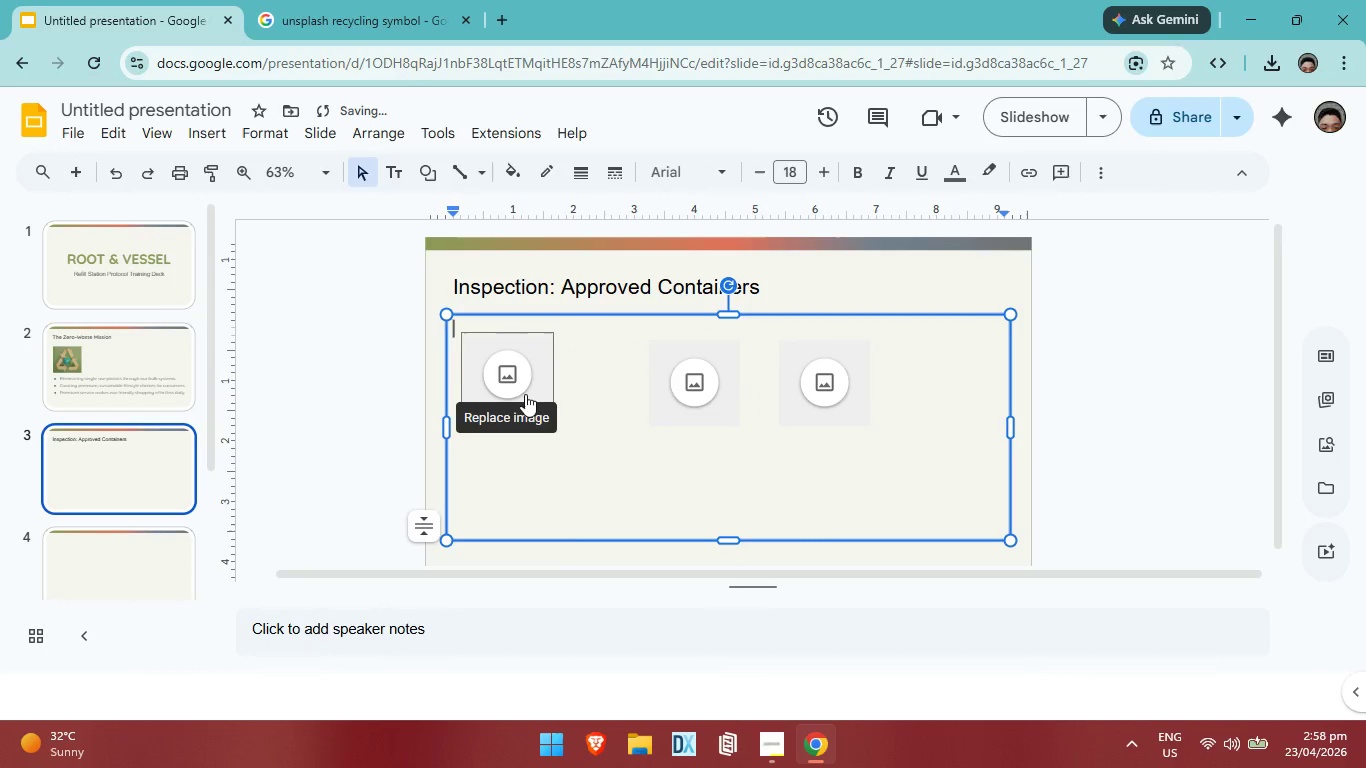 
double_click([525, 394])
 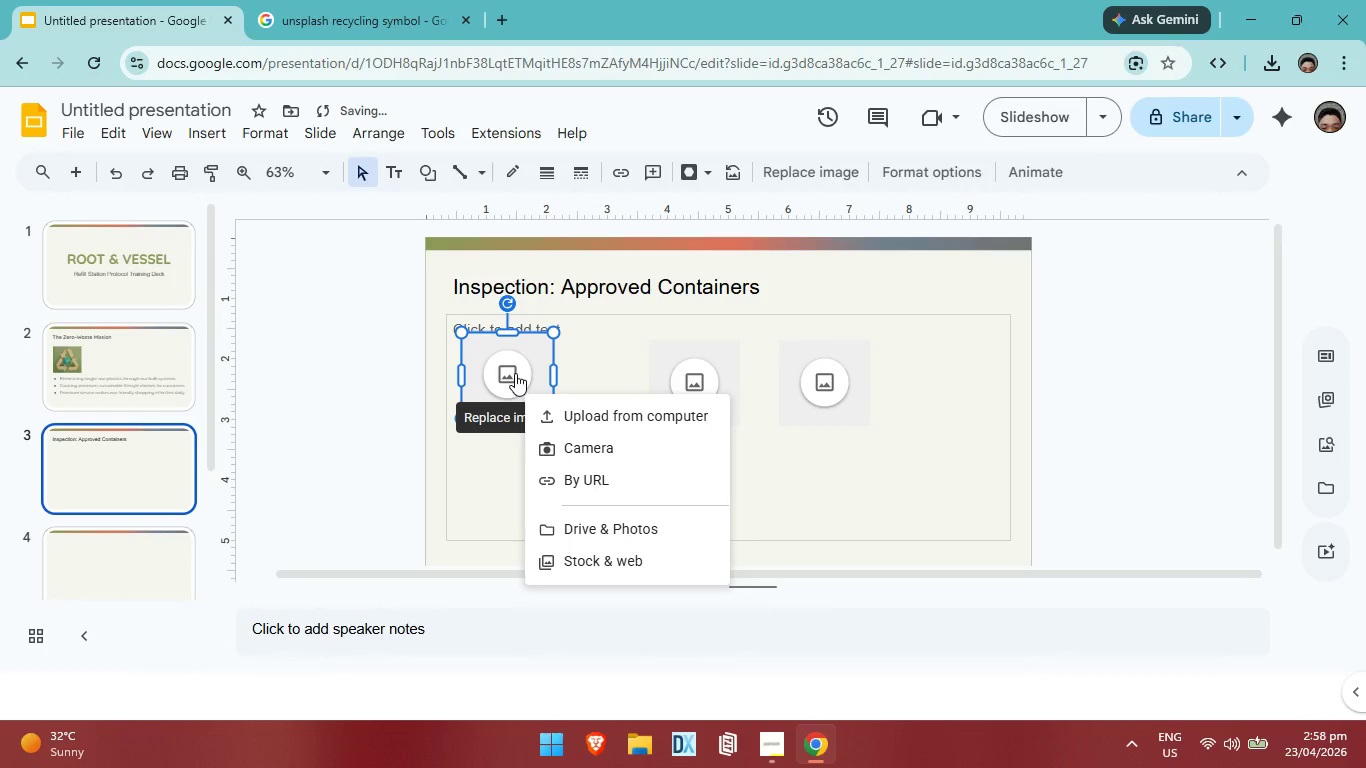 
left_click_drag(start_coordinate=[515, 373], to_coordinate=[571, 378])
 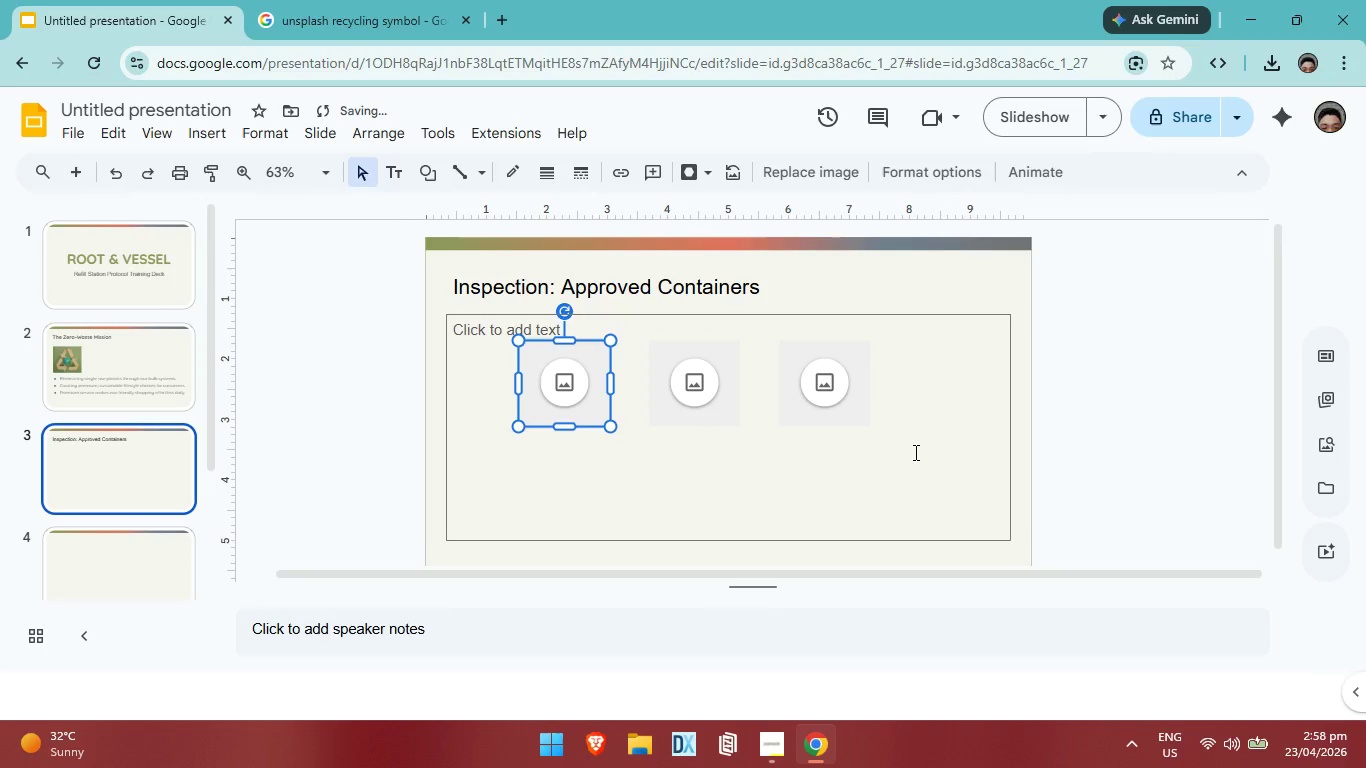 
left_click([914, 452])
 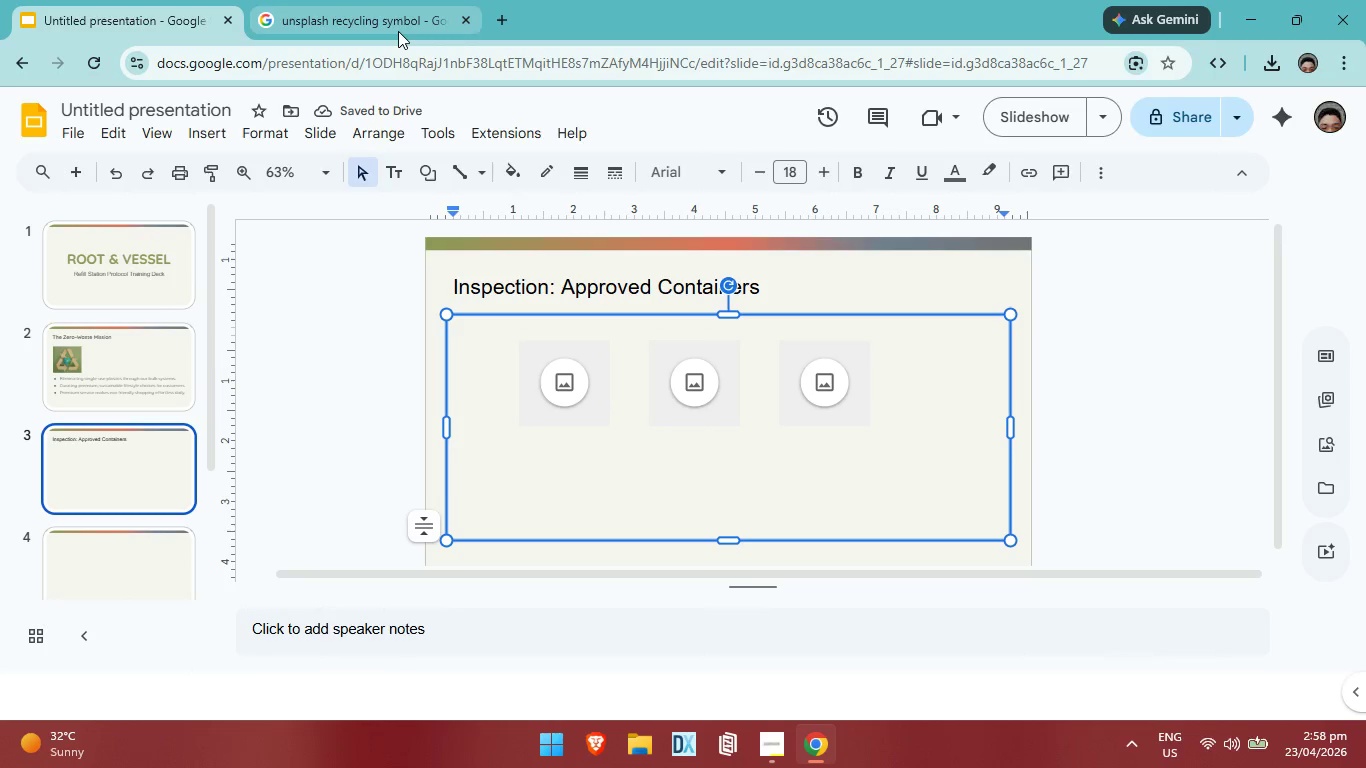 
left_click([398, 31])
 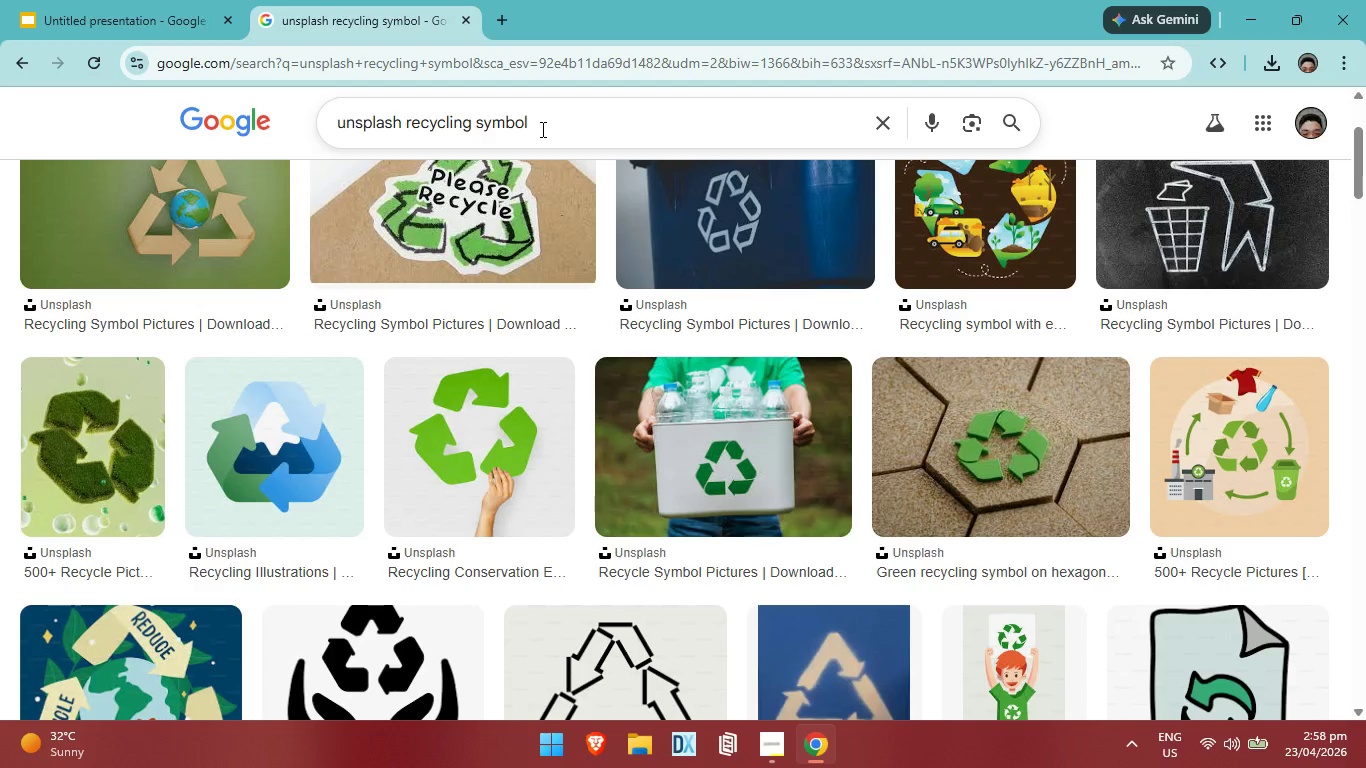 
left_click([541, 129])
 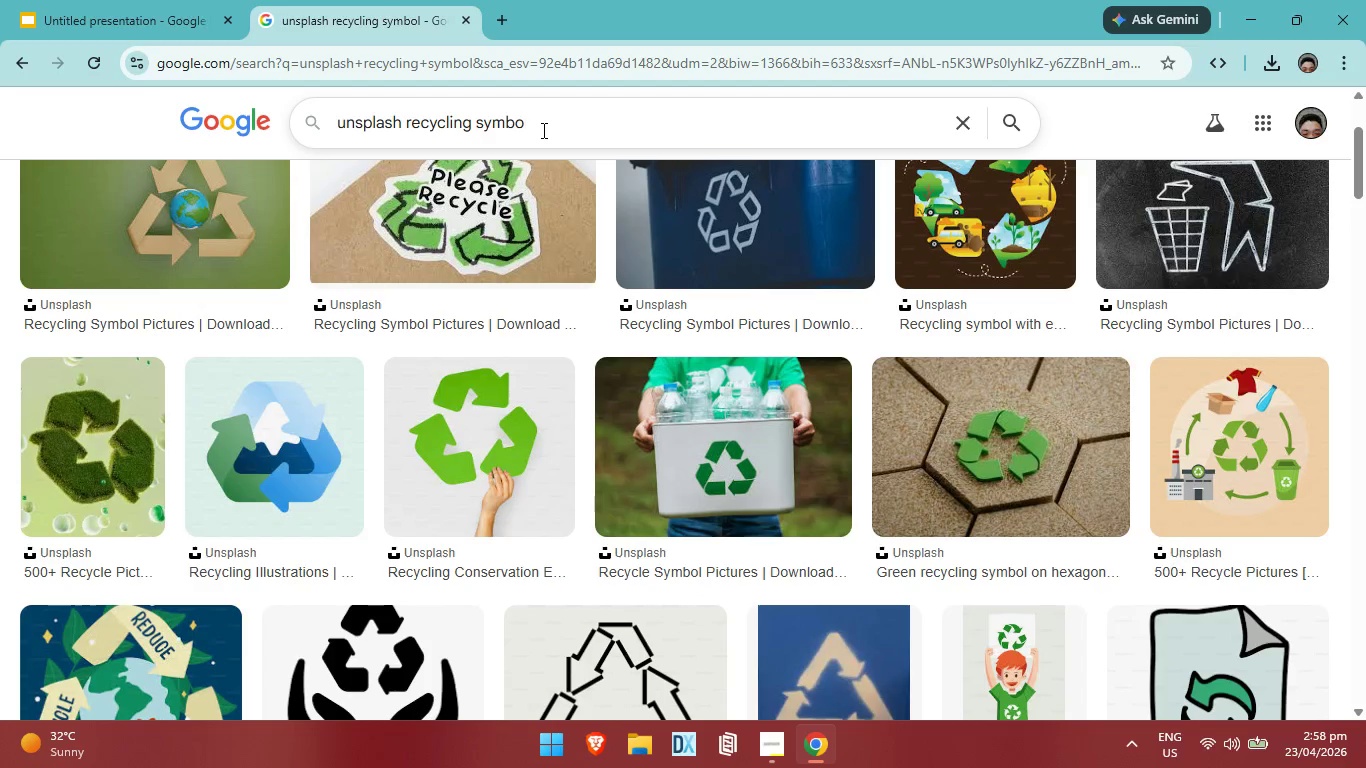 
hold_key(key=Backspace, duration=1.52)
 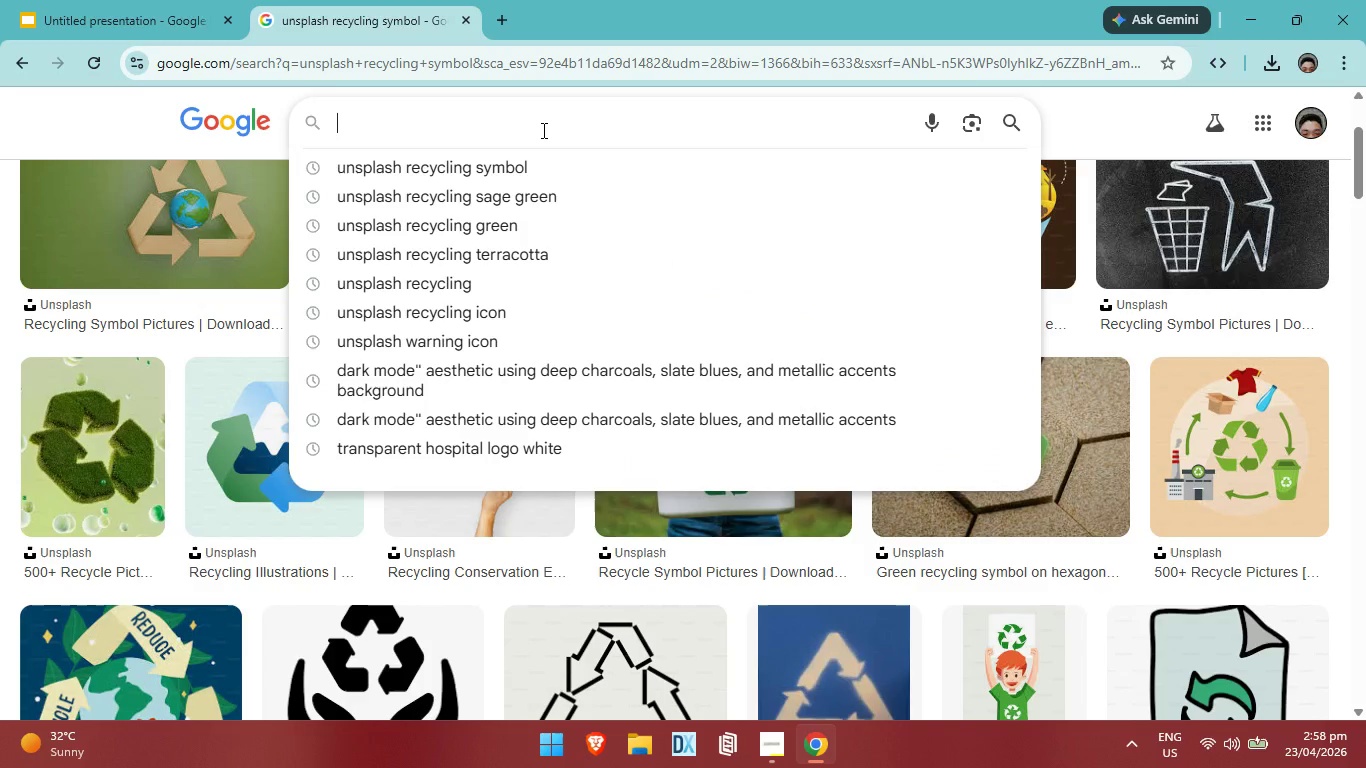 
key(Backspace)
 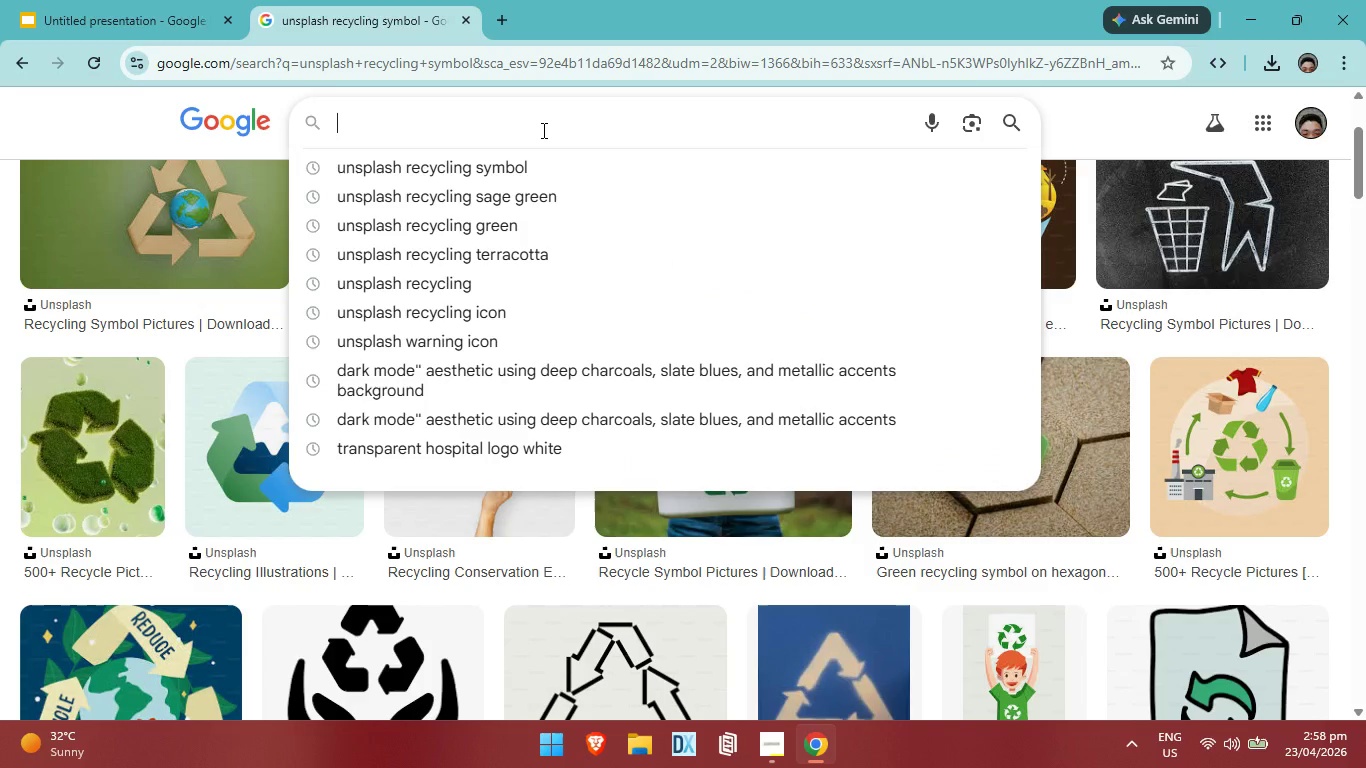 
key(Backspace)
 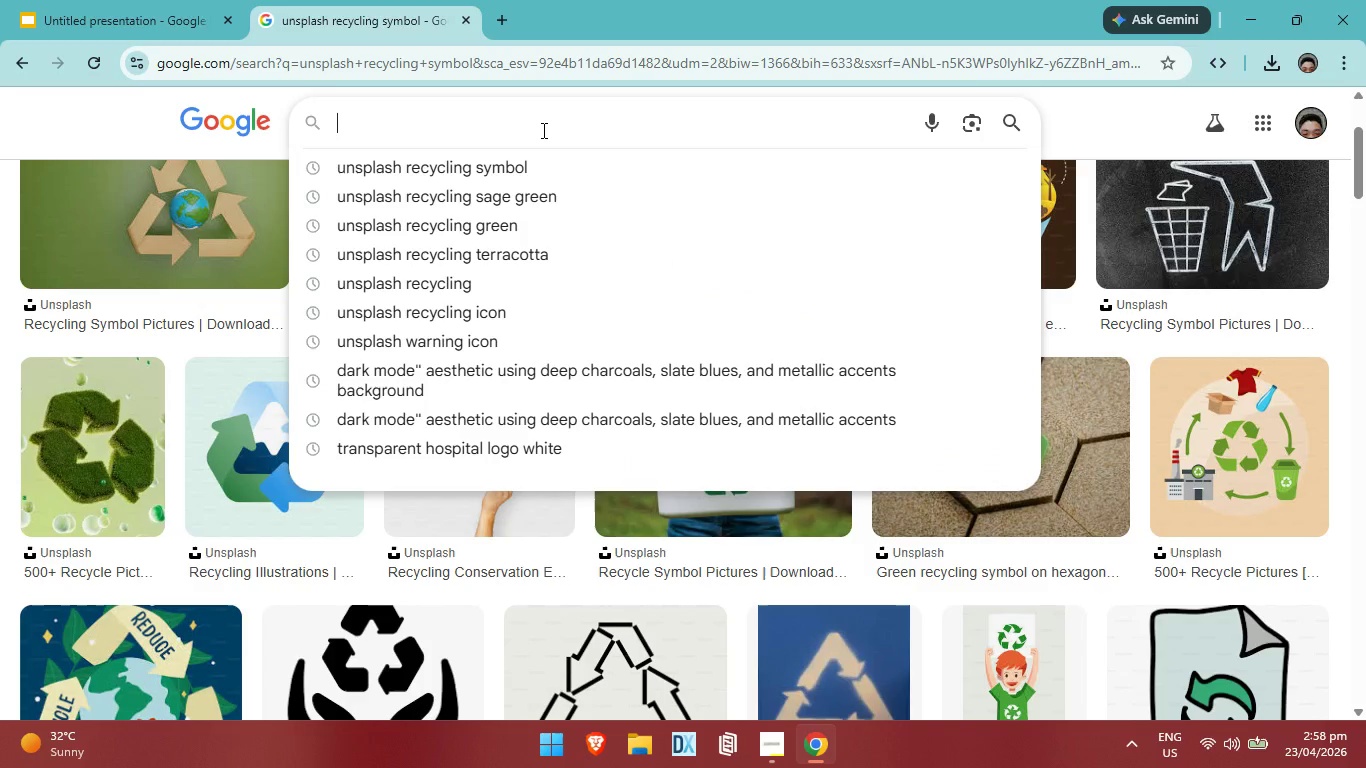 
key(Backspace)
 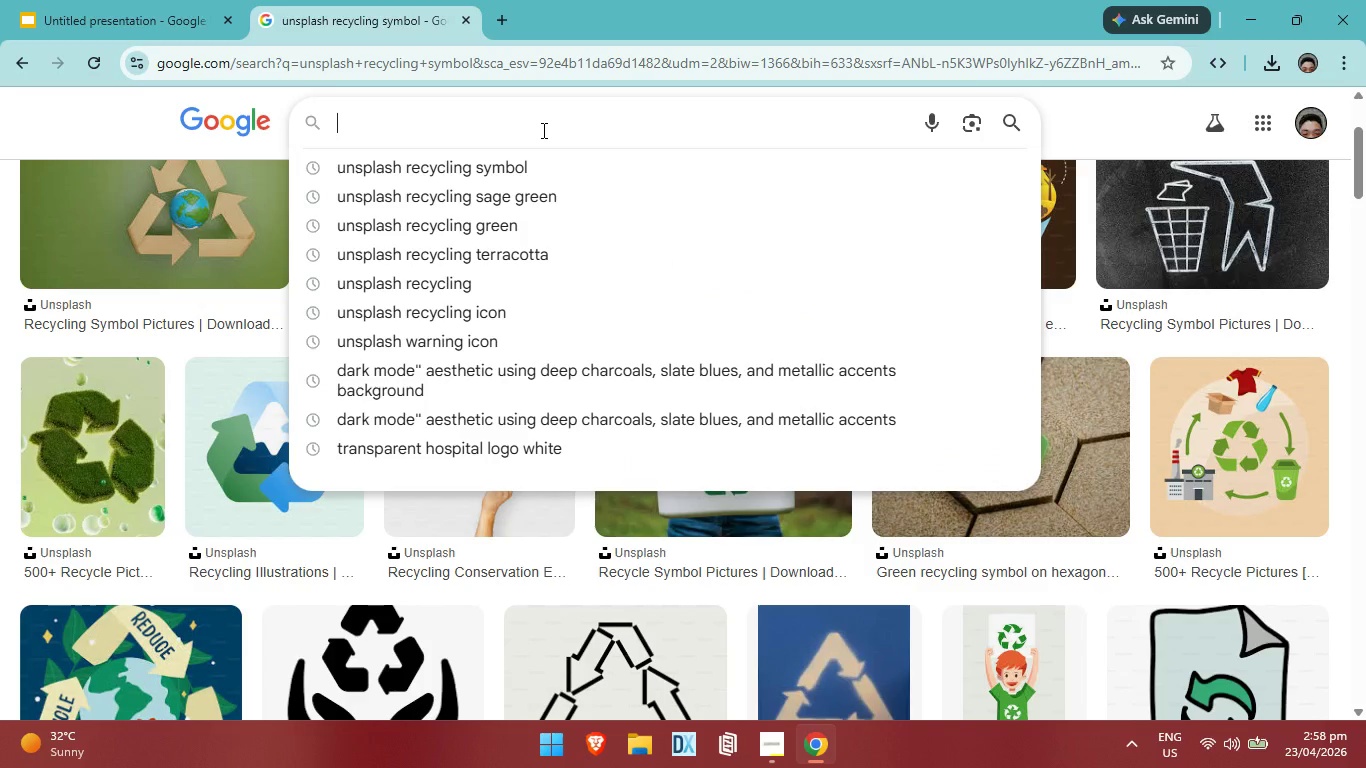 
key(Backspace)
 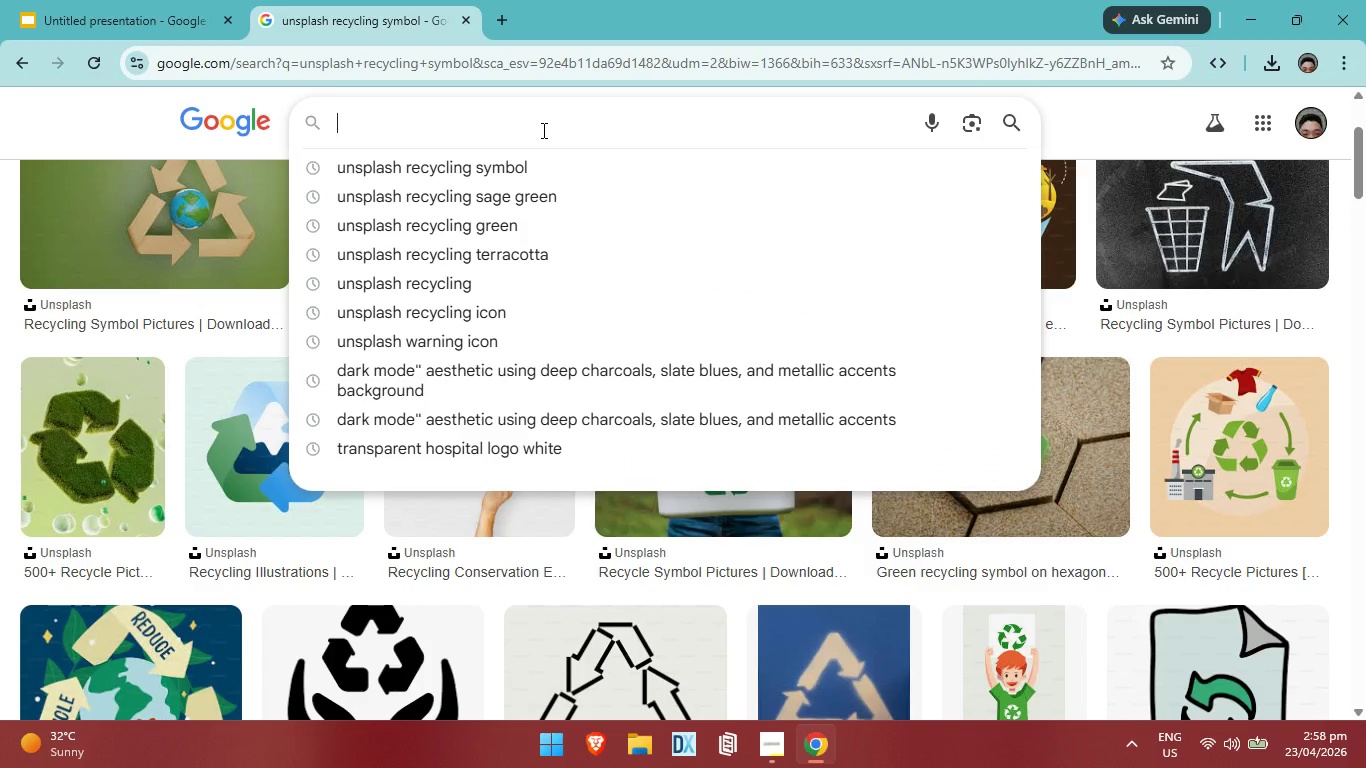 
key(Backspace)
 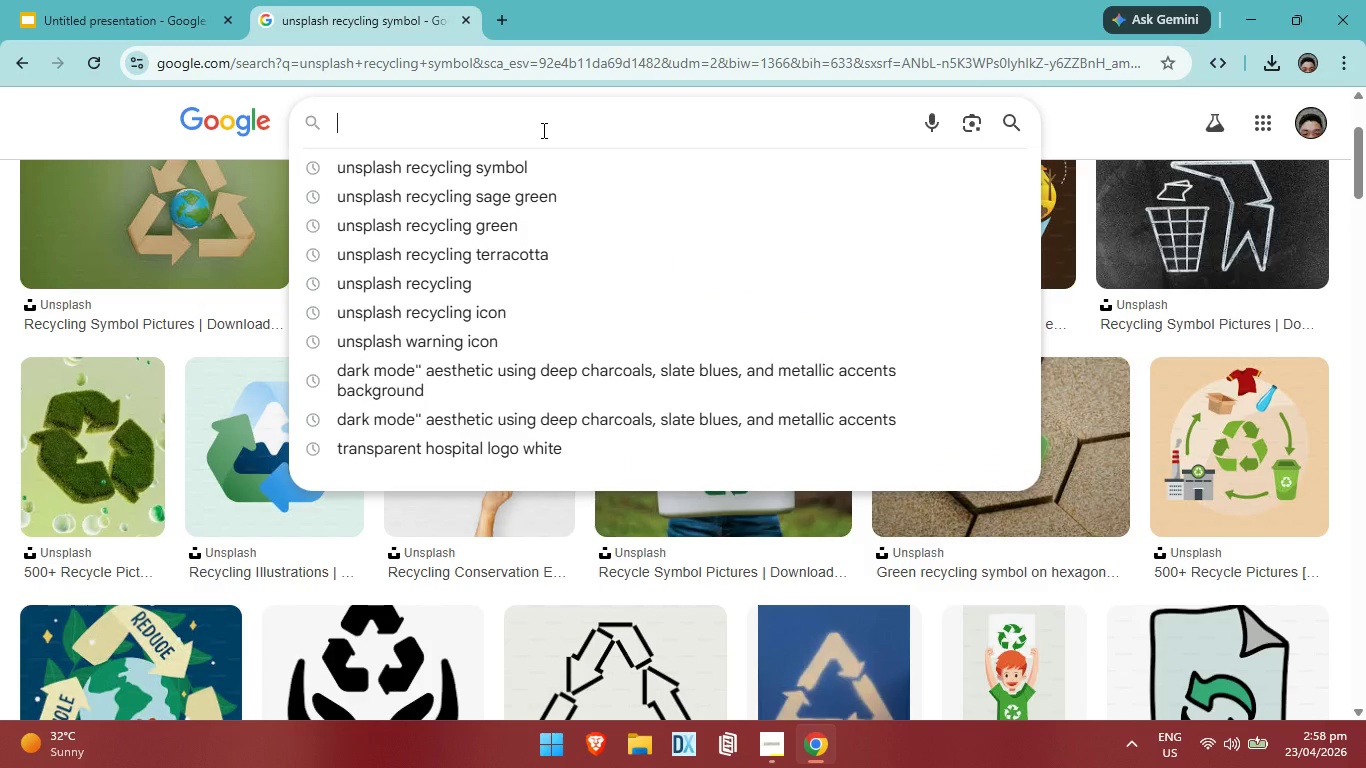 
key(Backspace)
 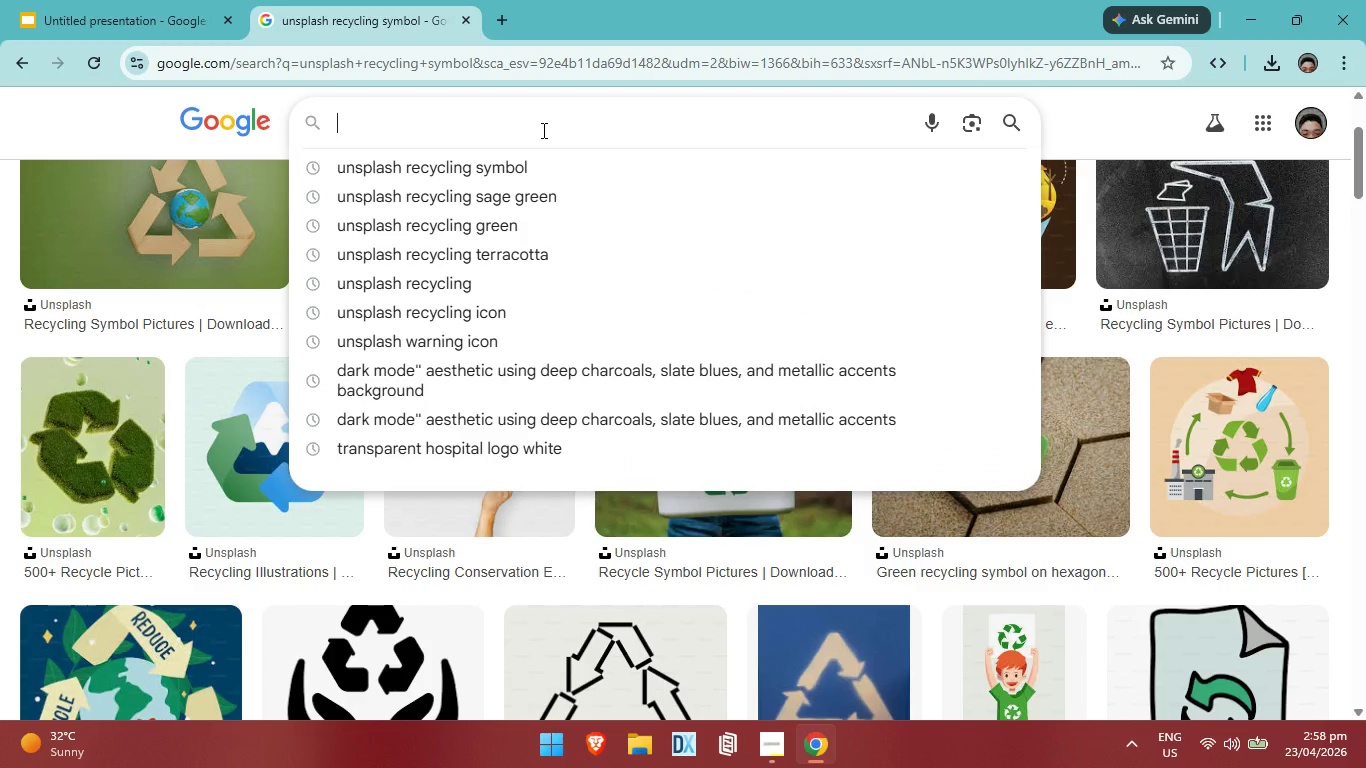 
key(Backspace)
 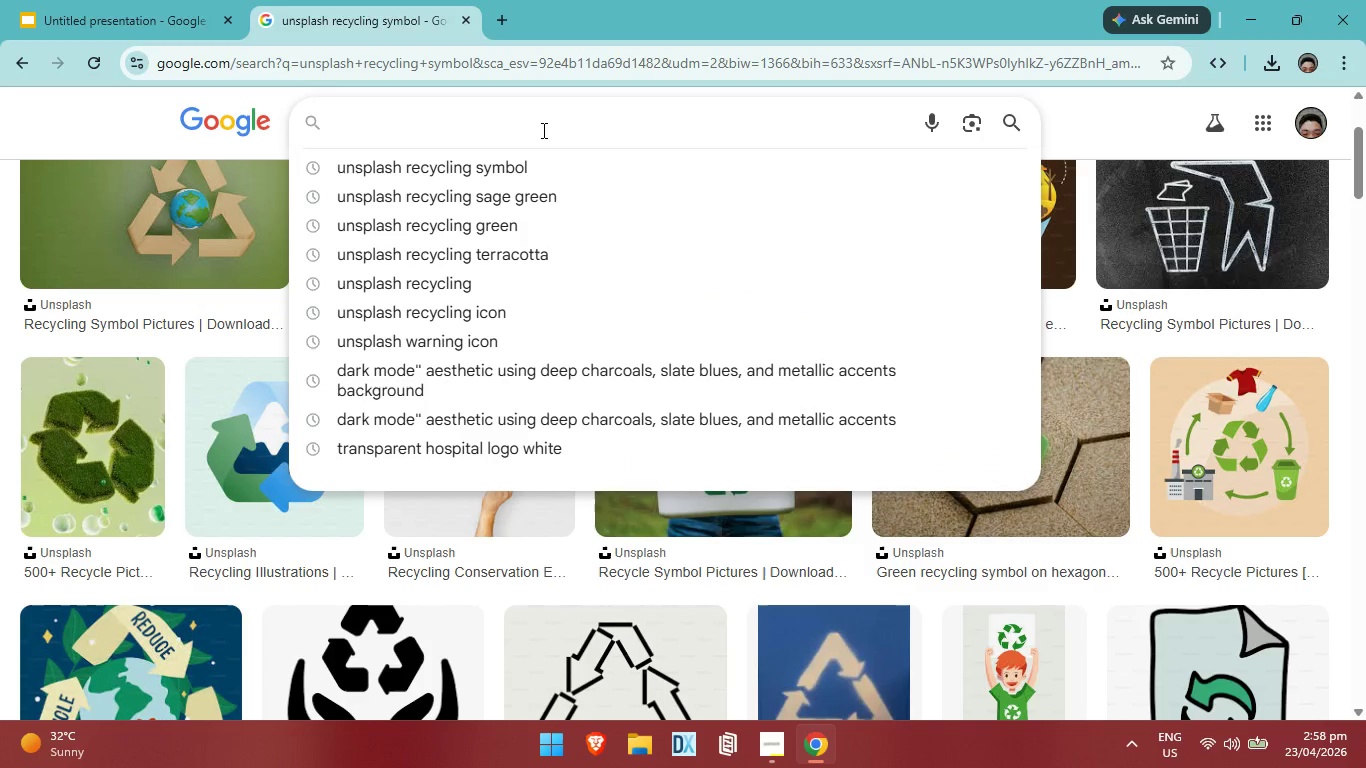 
key(Backspace)
 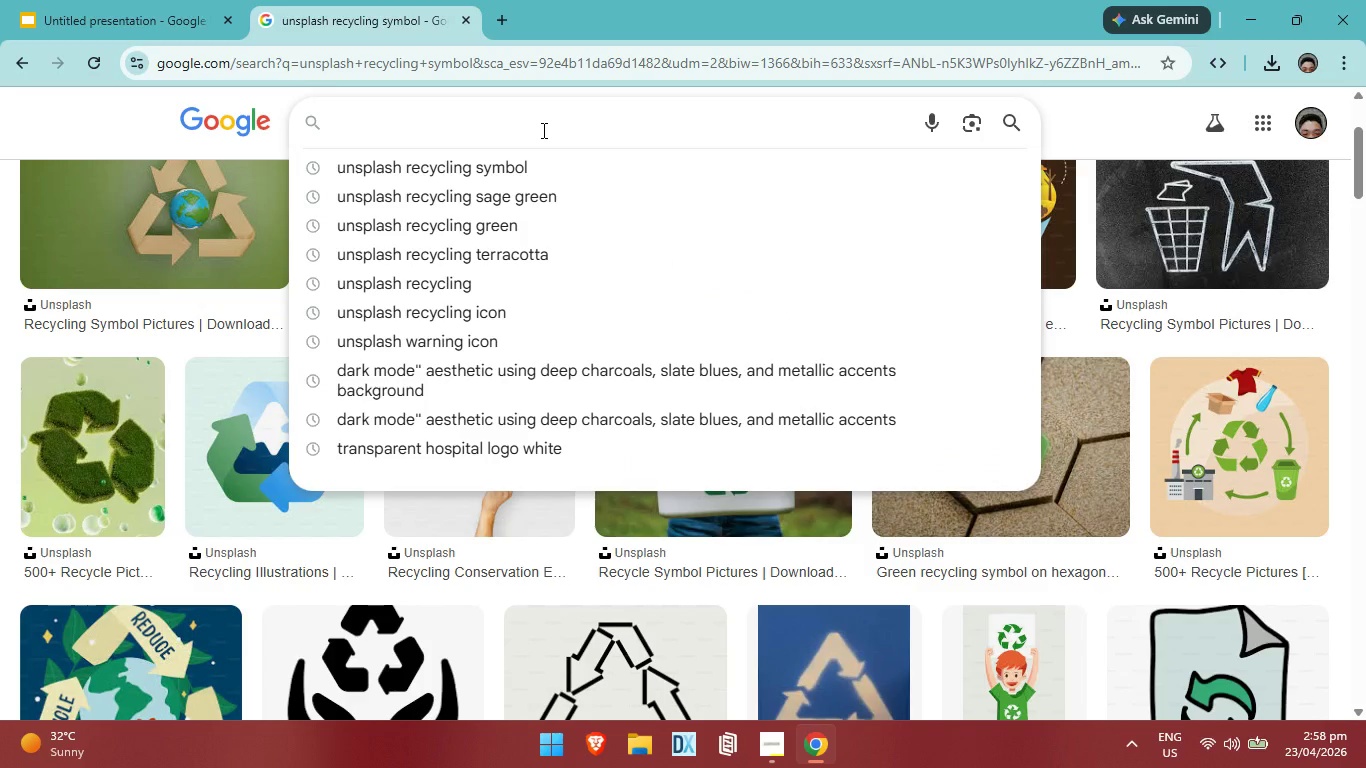 
key(Backspace)
 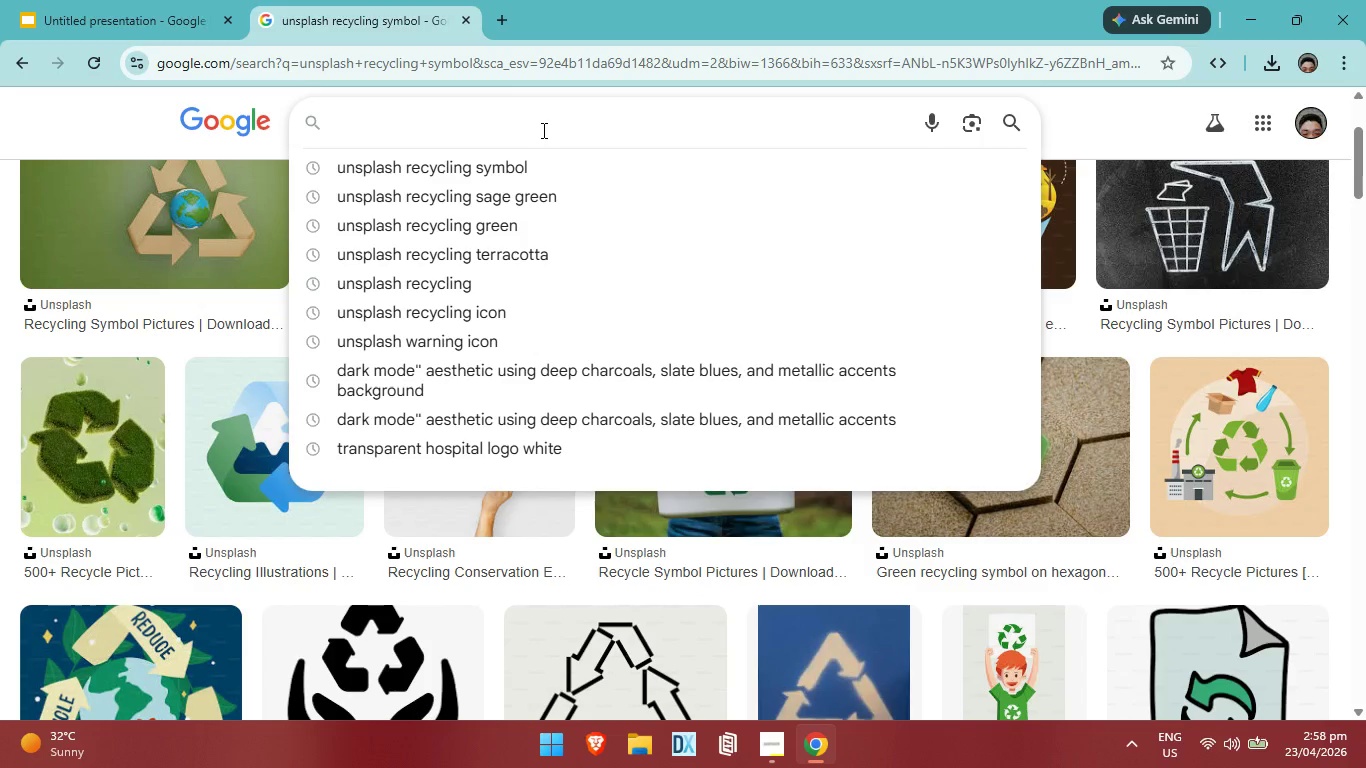 
type(unsplashed glass)
 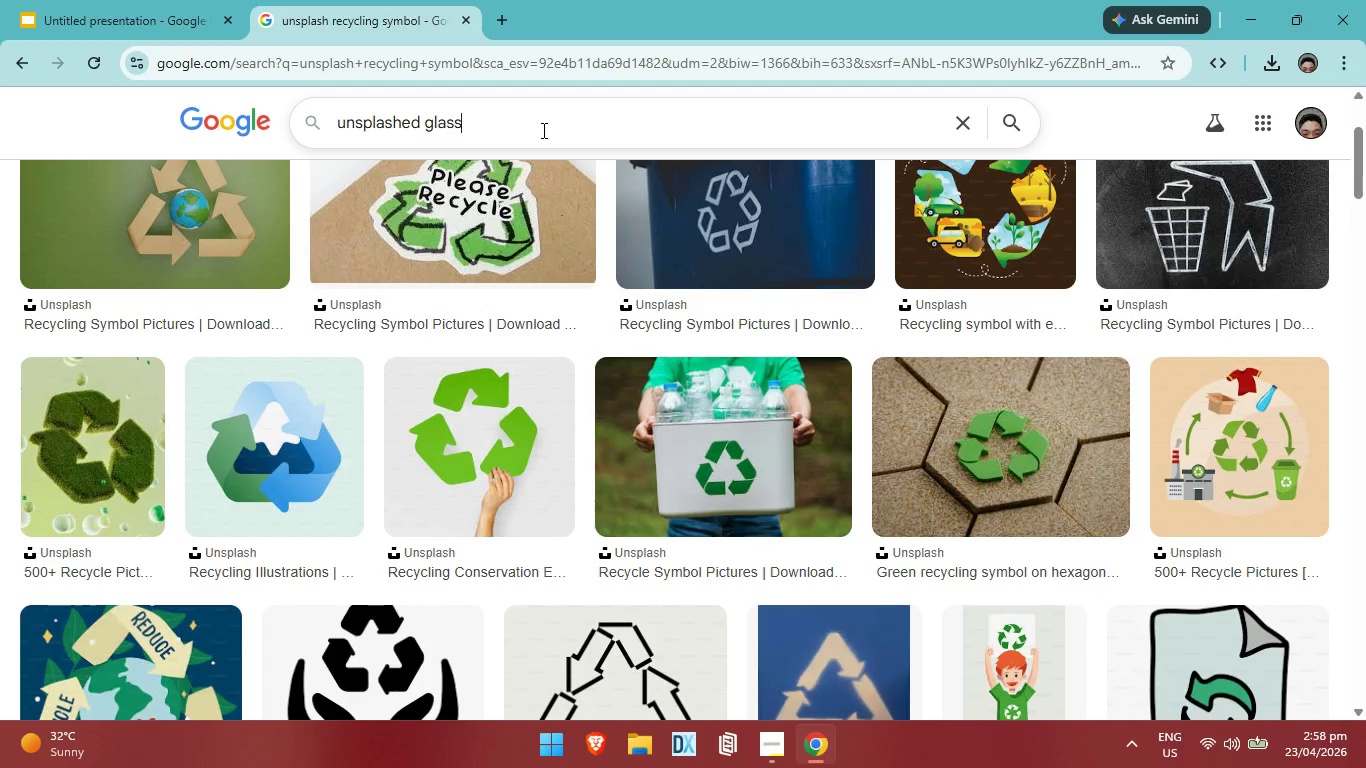 
key(Enter)
 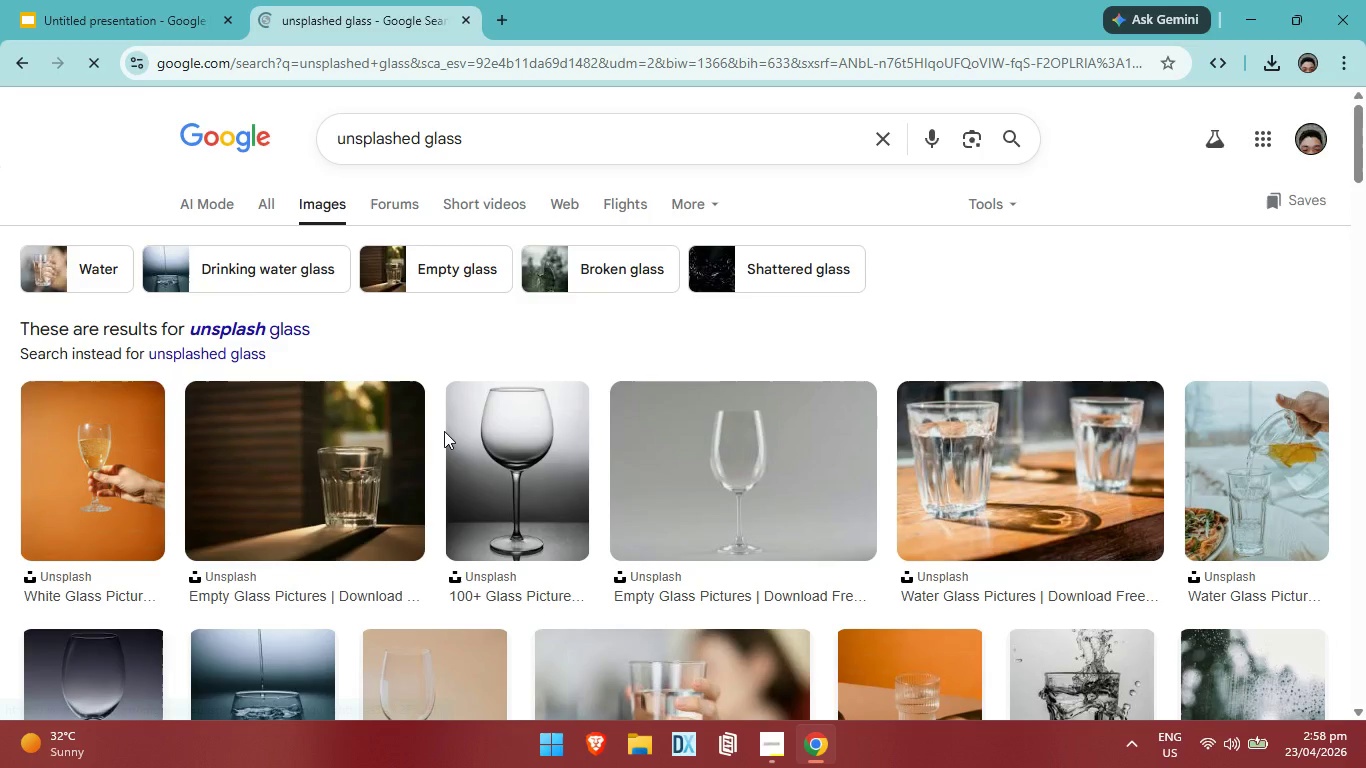 
left_click([512, 130])
 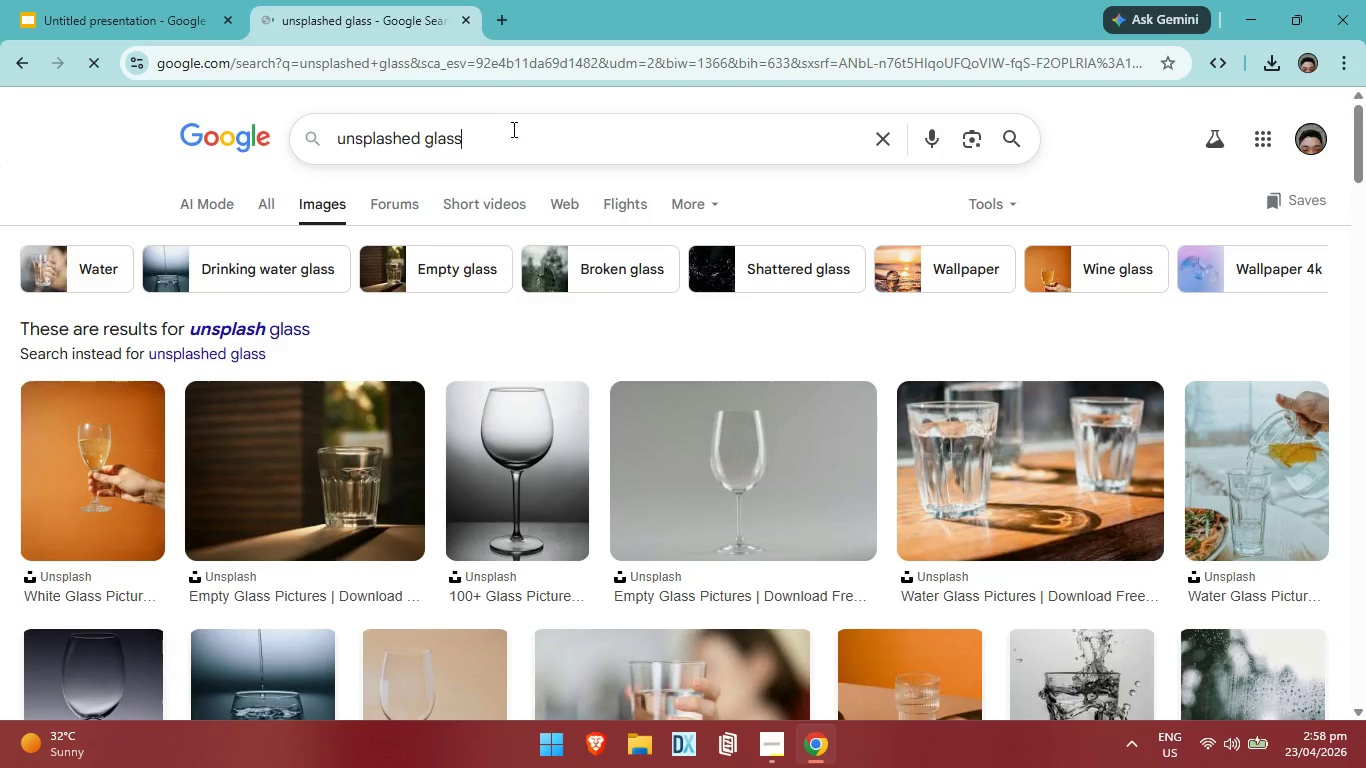 
key(Backspace)
key(Backspace)
key(Backspace)
key(Backspace)
key(Backspace)
type(mason jars)
 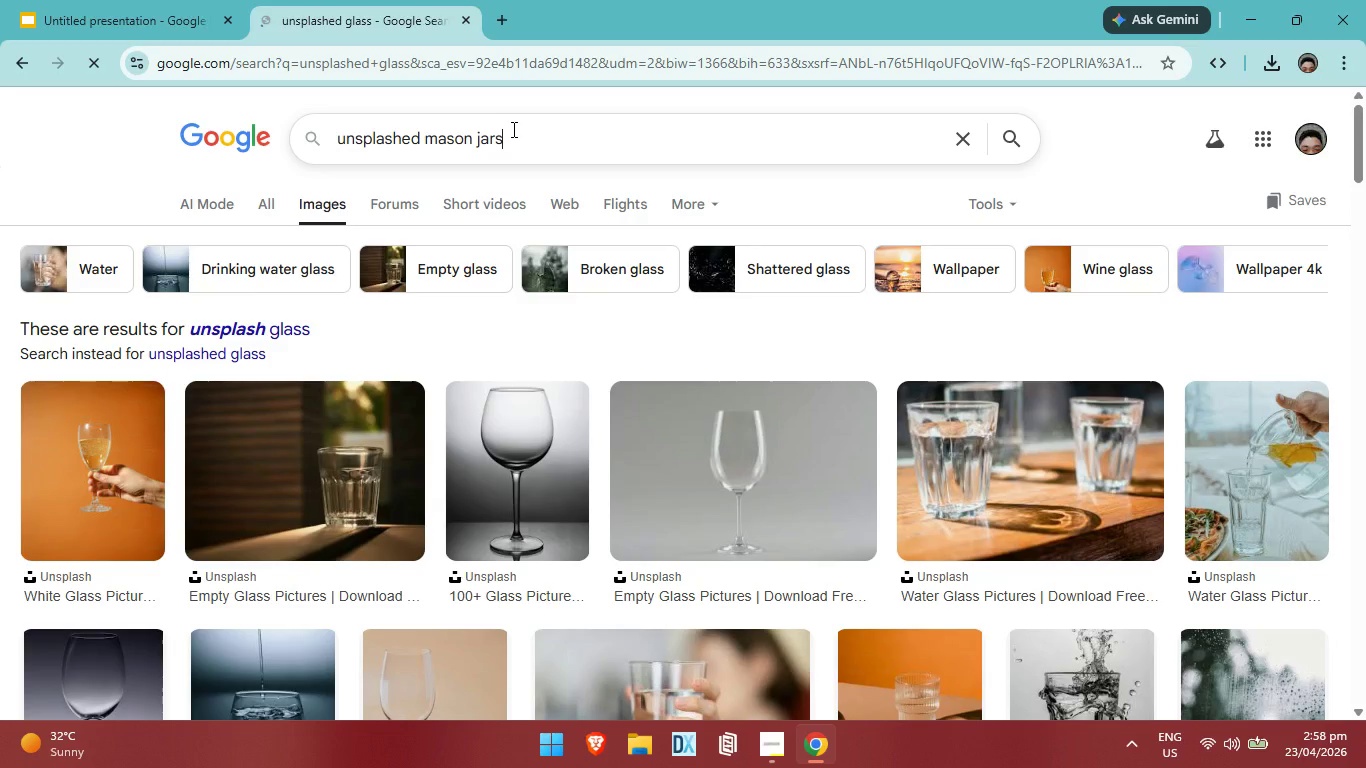 
key(Enter)
 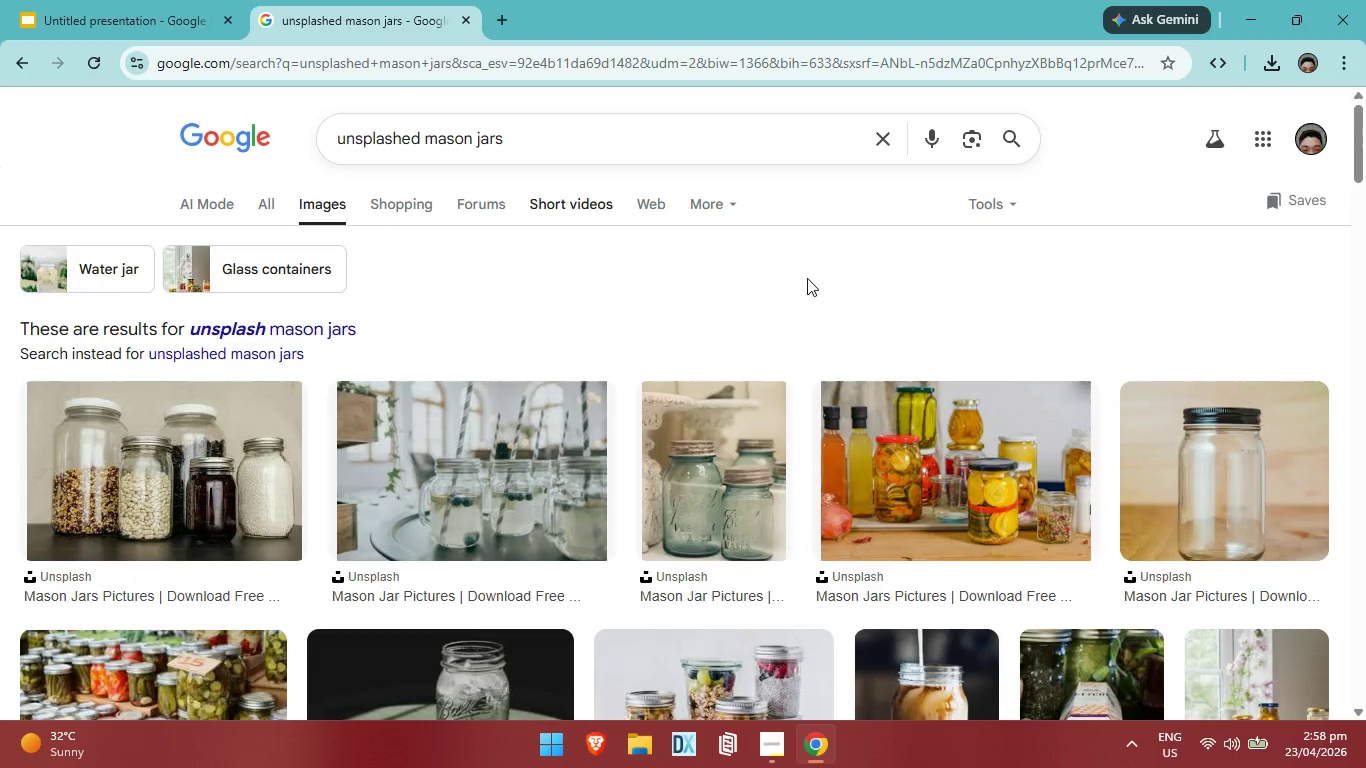 
scroll: coordinate [910, 404], scroll_direction: down, amount: 2.0
 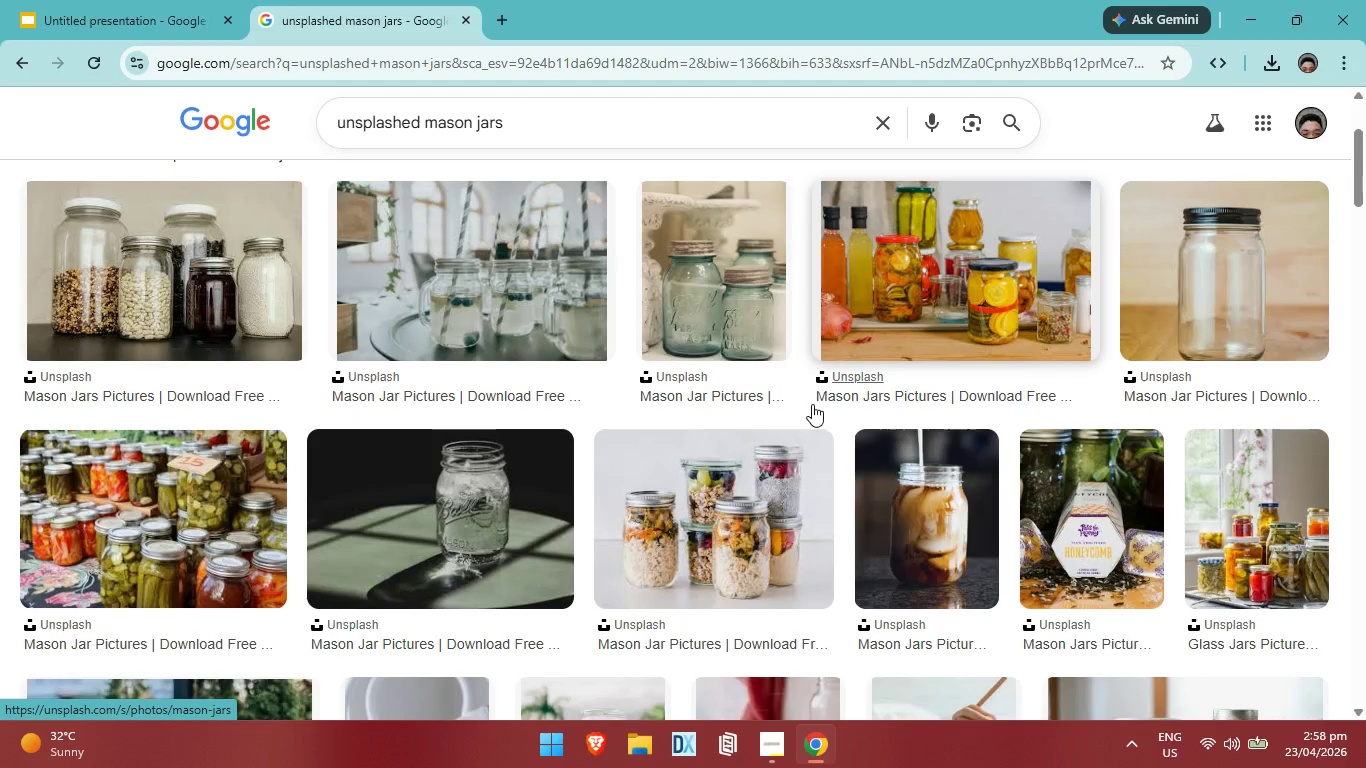 
scroll: coordinate [812, 404], scroll_direction: up, amount: 1.0
 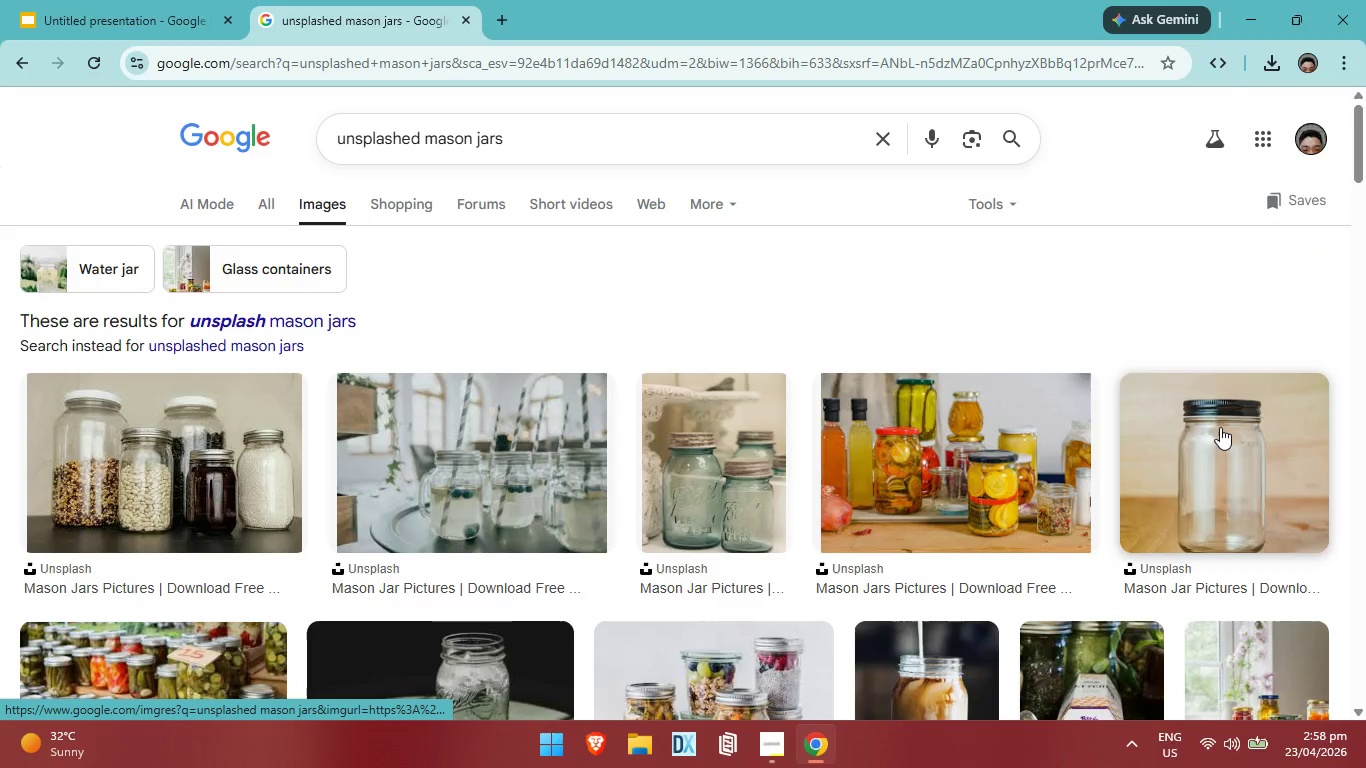 
left_click([1219, 428])
 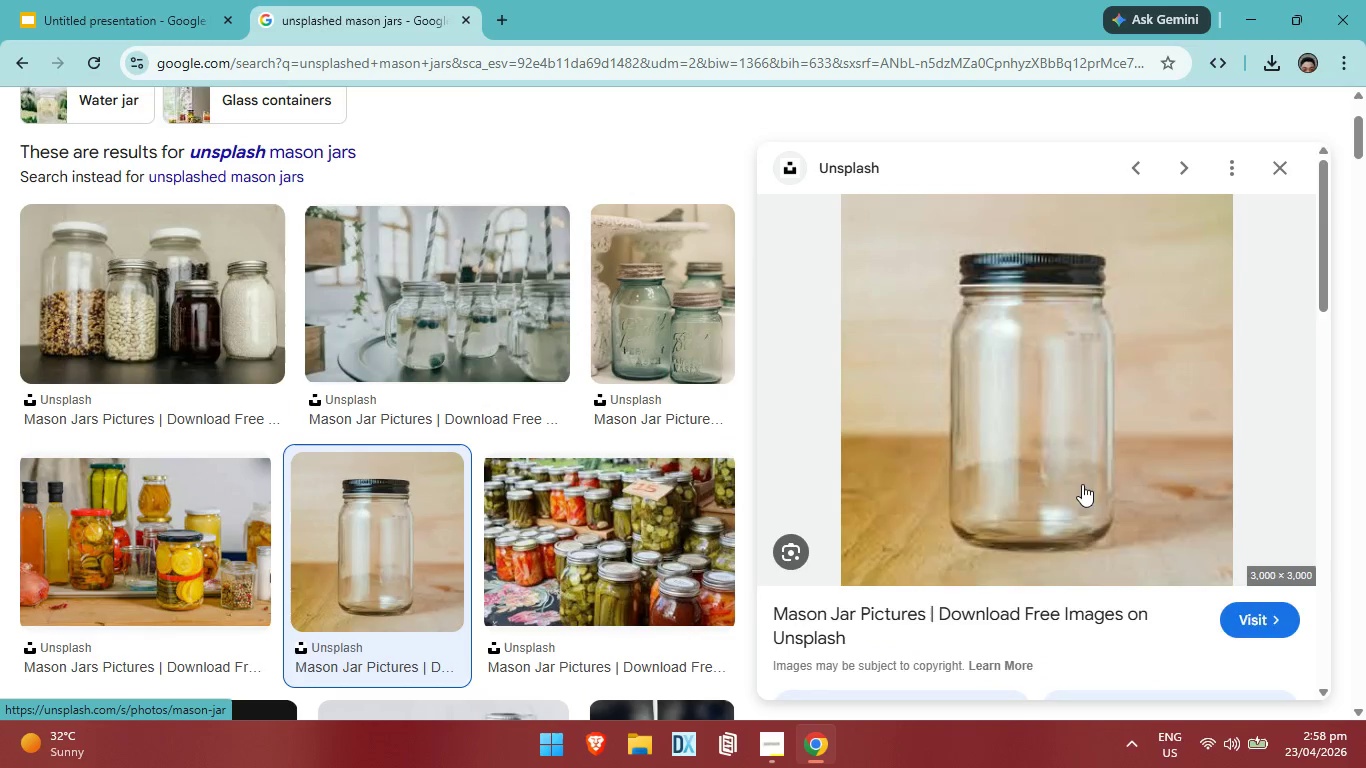 
scroll: coordinate [1075, 491], scroll_direction: none, amount: 0.0
 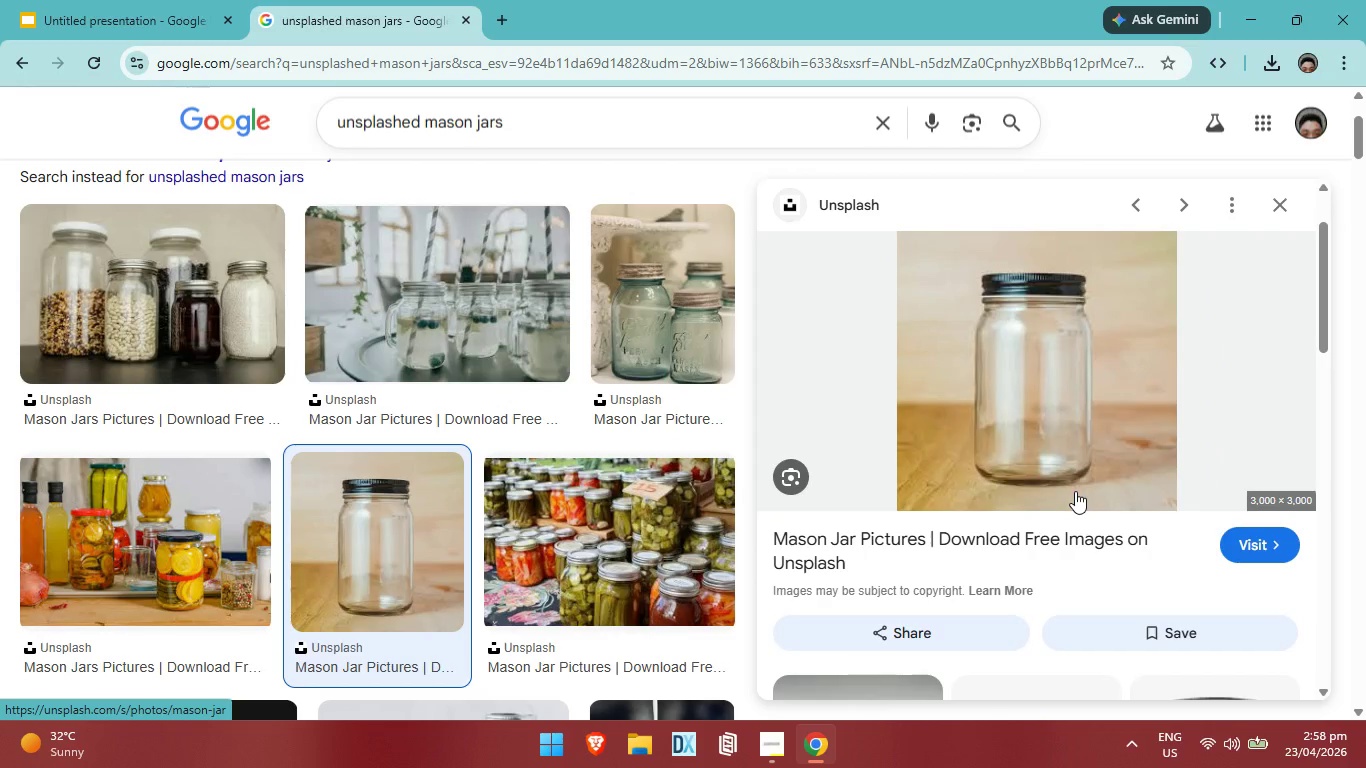 
scroll: coordinate [1095, 444], scroll_direction: up, amount: 1.0
 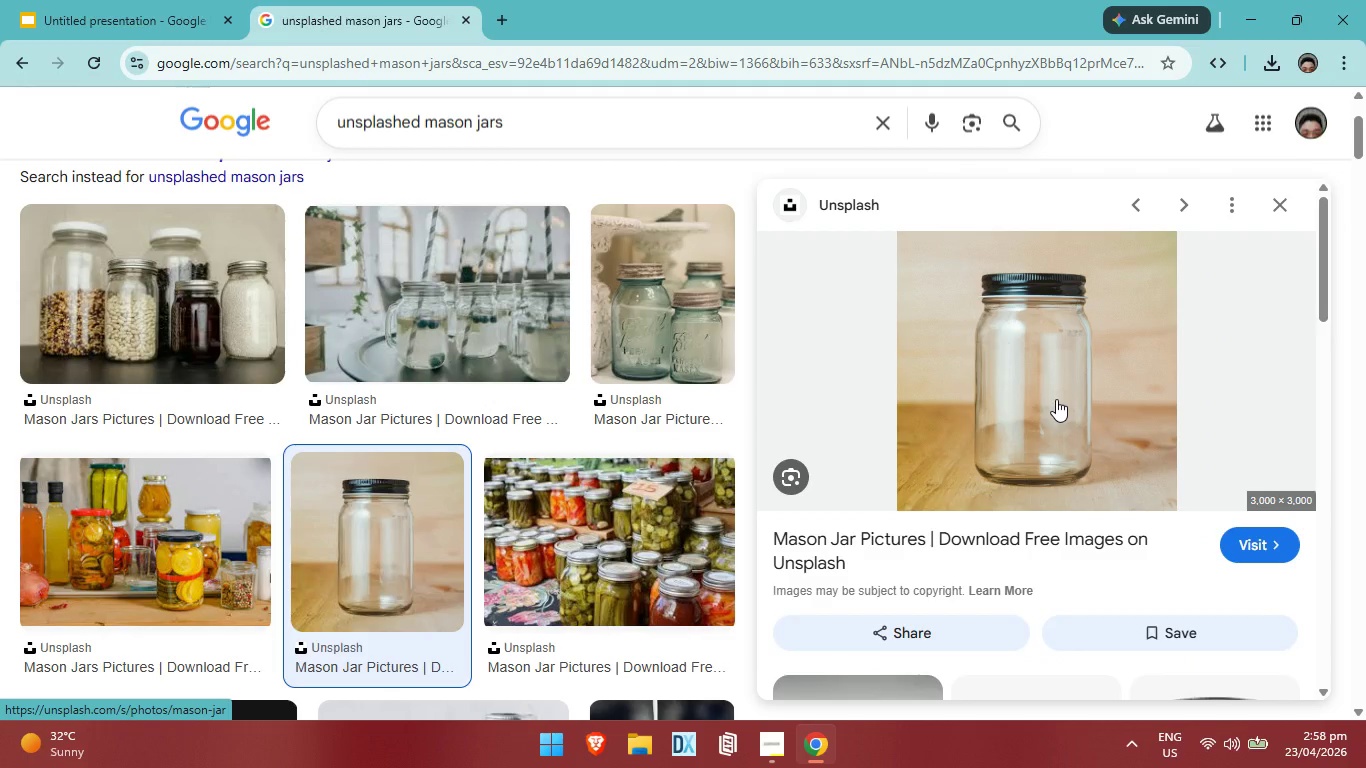 
right_click([1056, 399])
 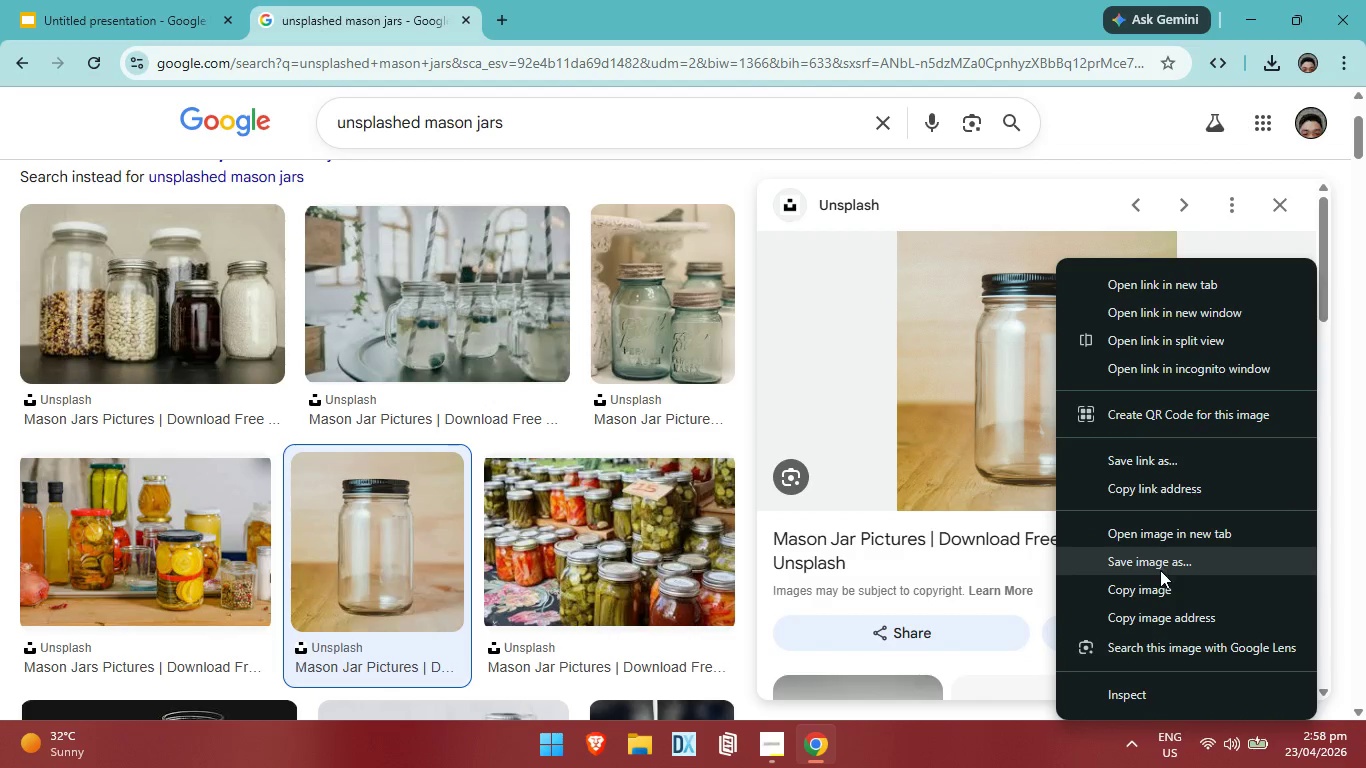 
left_click([1155, 610])
 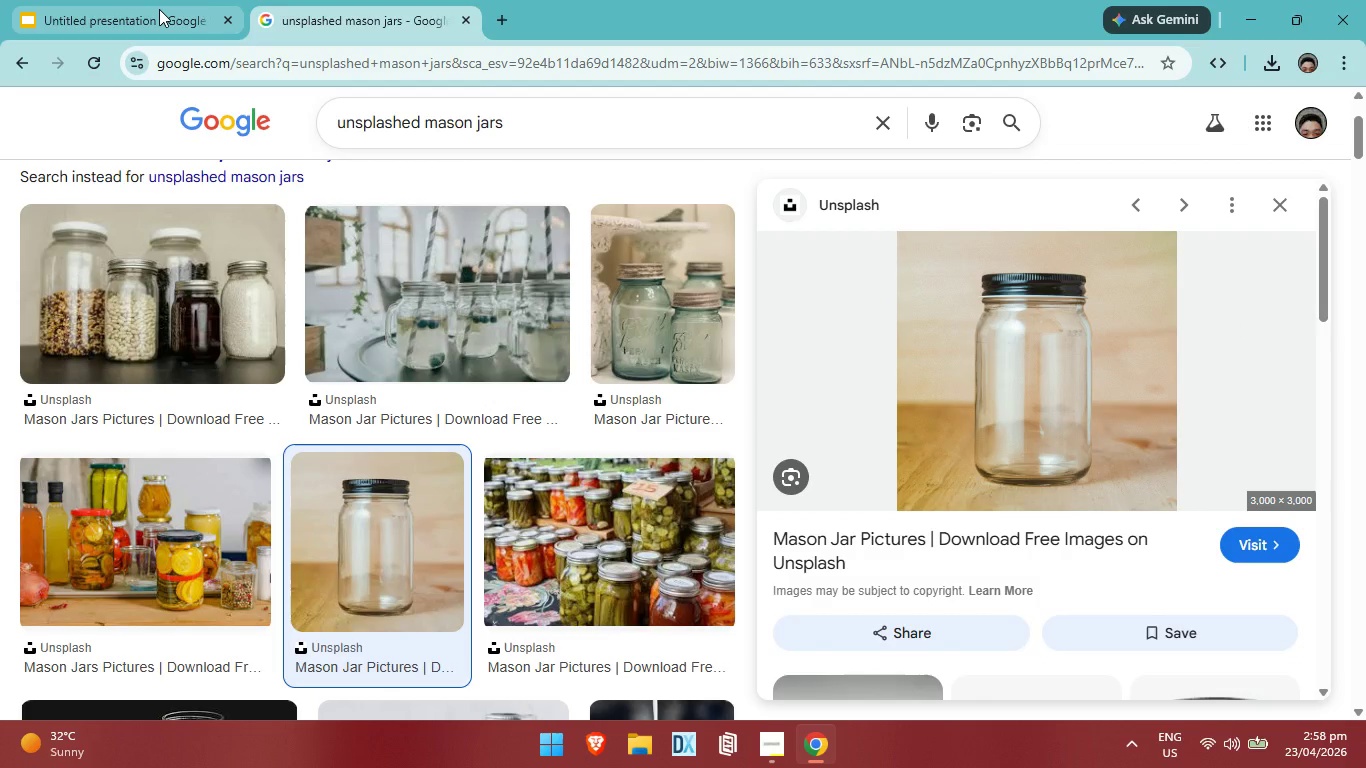 
left_click([159, 9])
 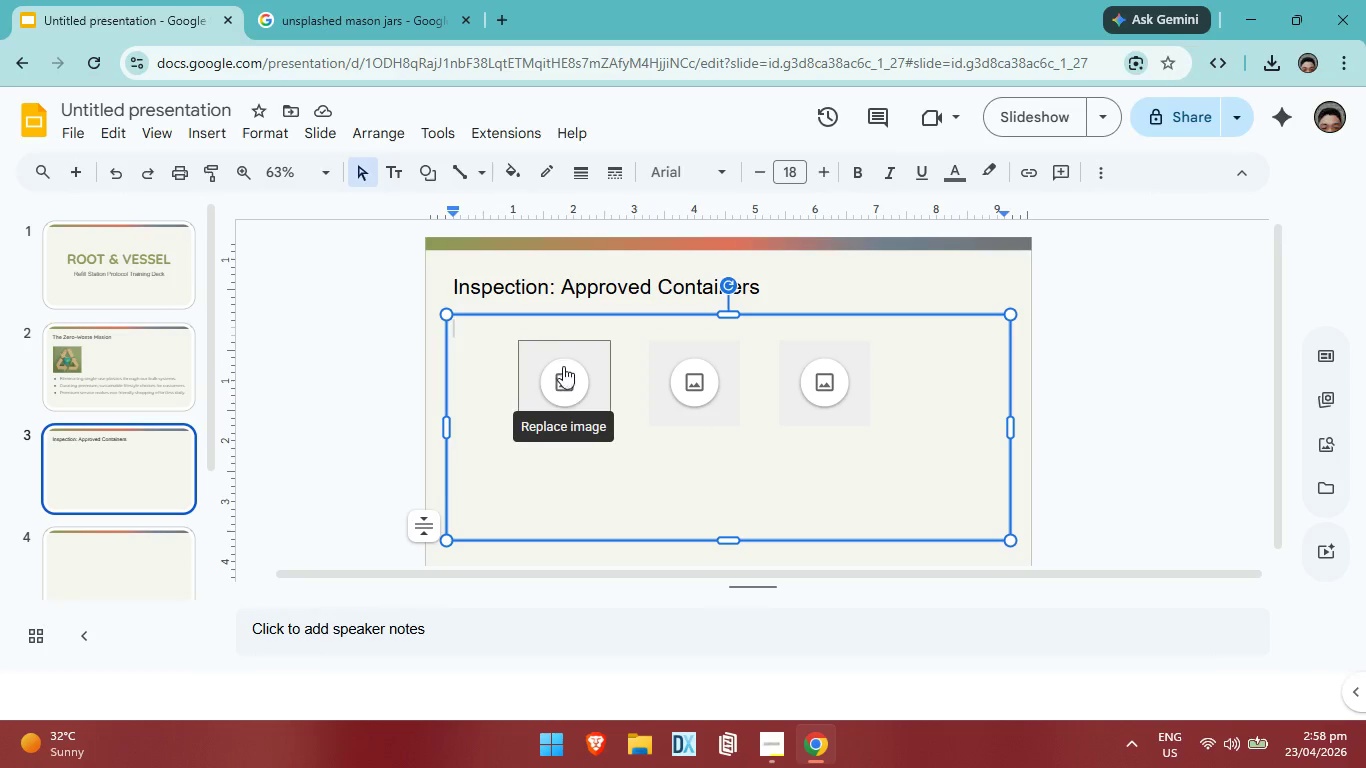 
left_click([566, 371])
 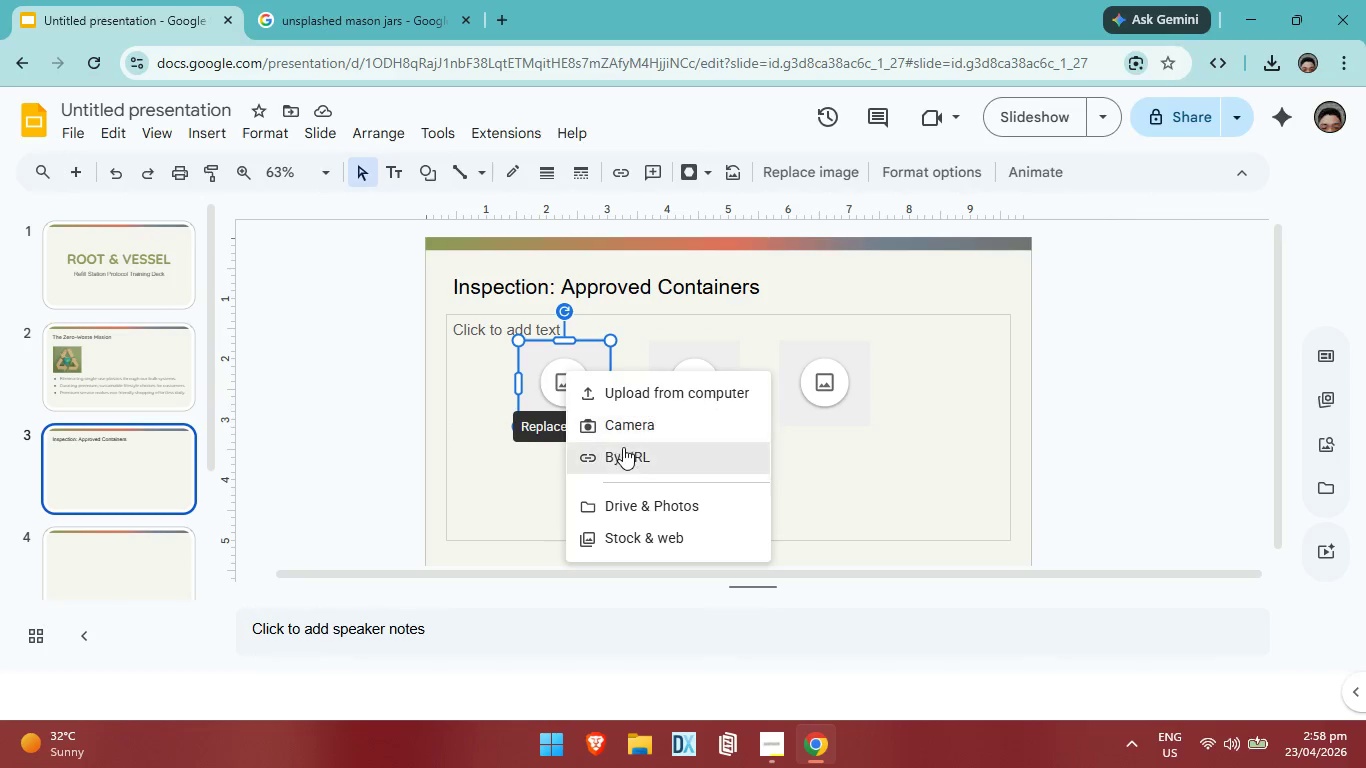 
left_click([625, 449])
 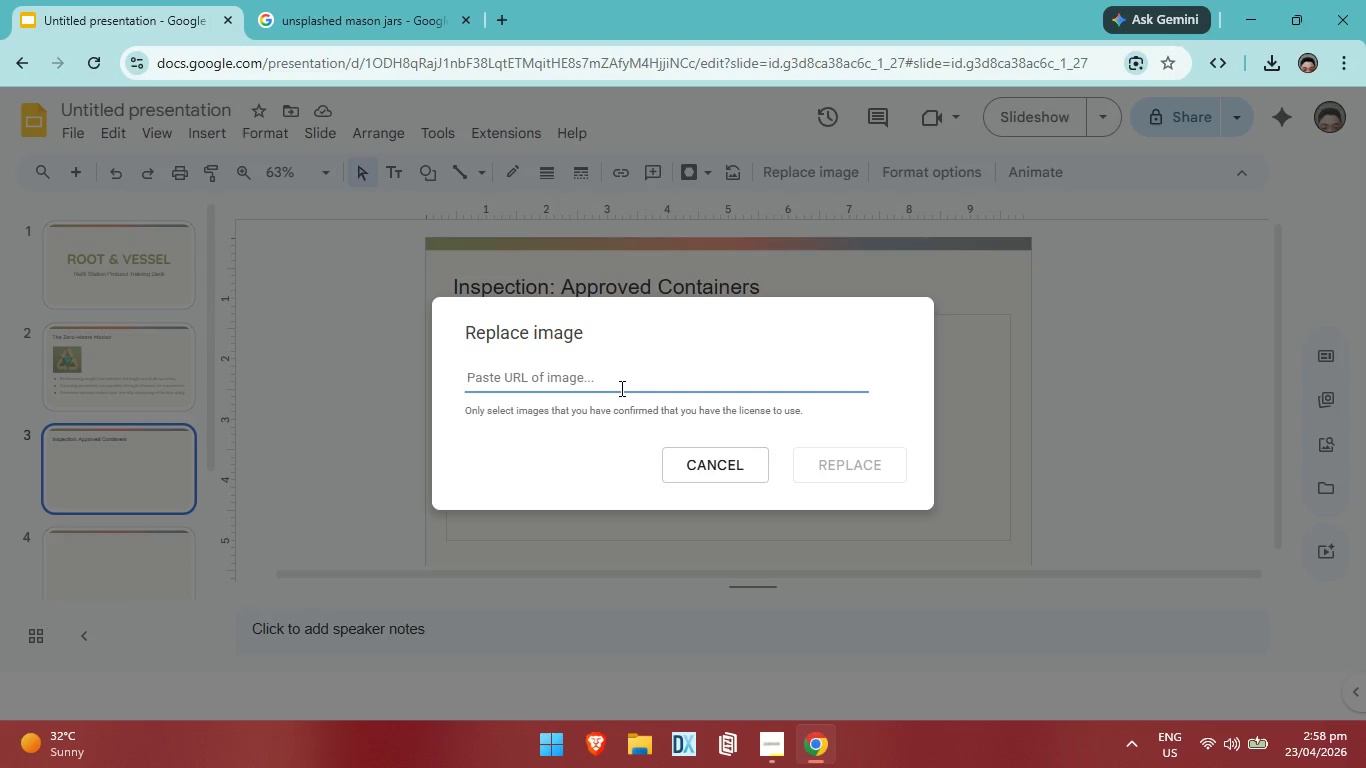 
left_click([620, 388])
 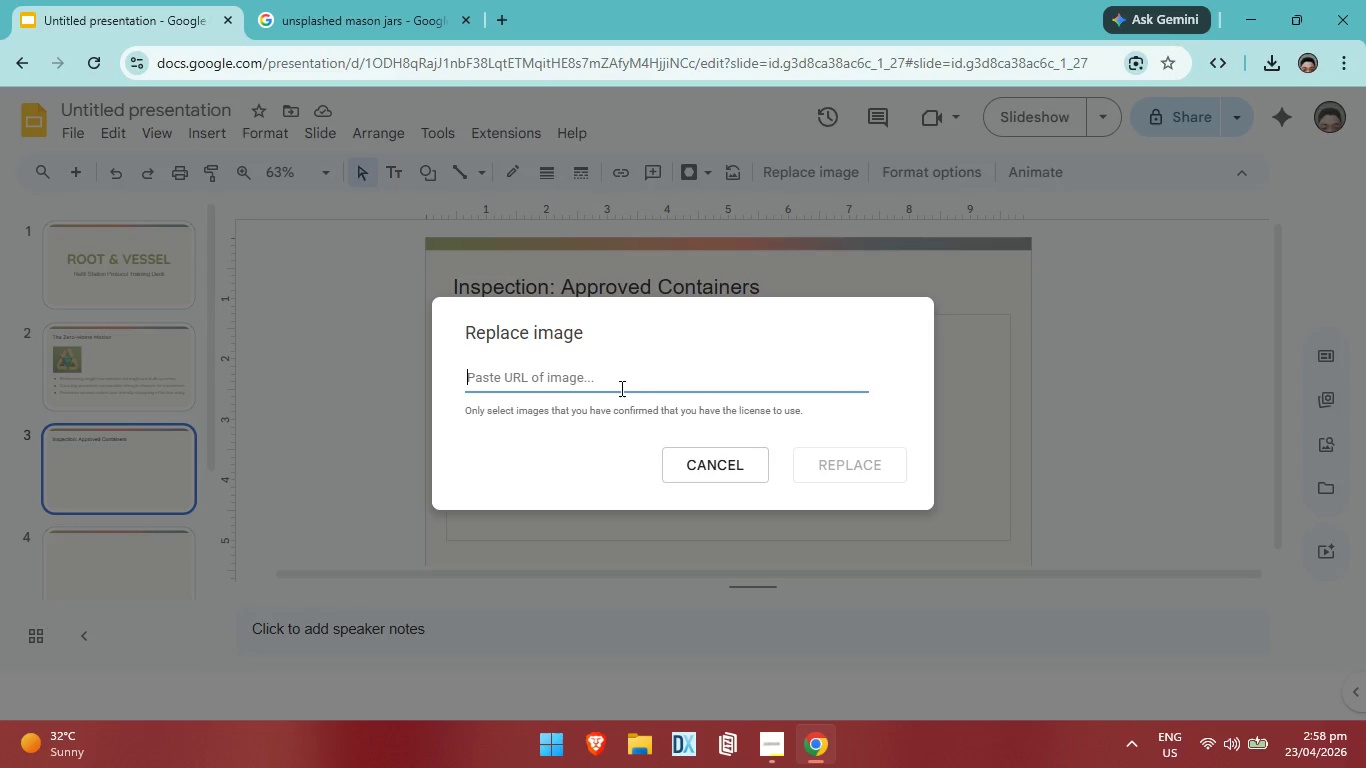 
key(Control+V)
 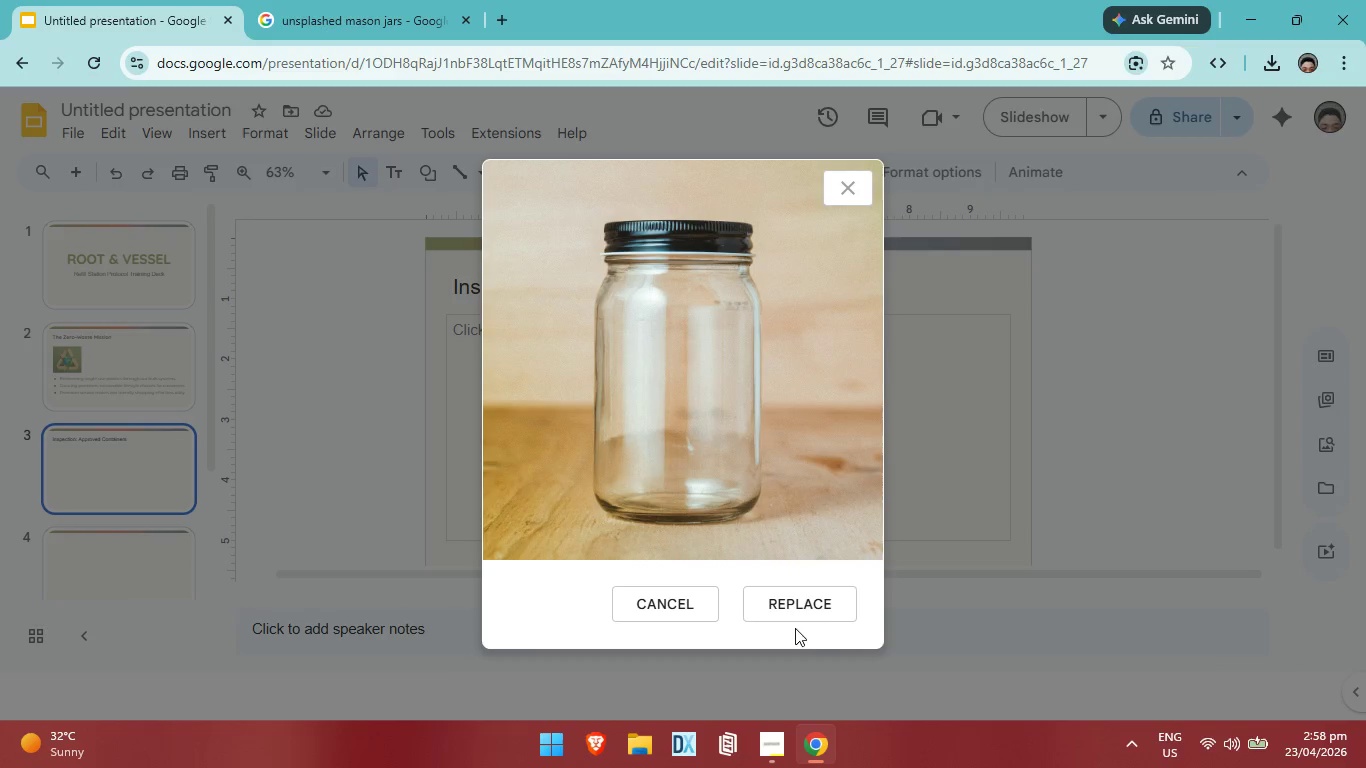 
left_click([797, 604])
 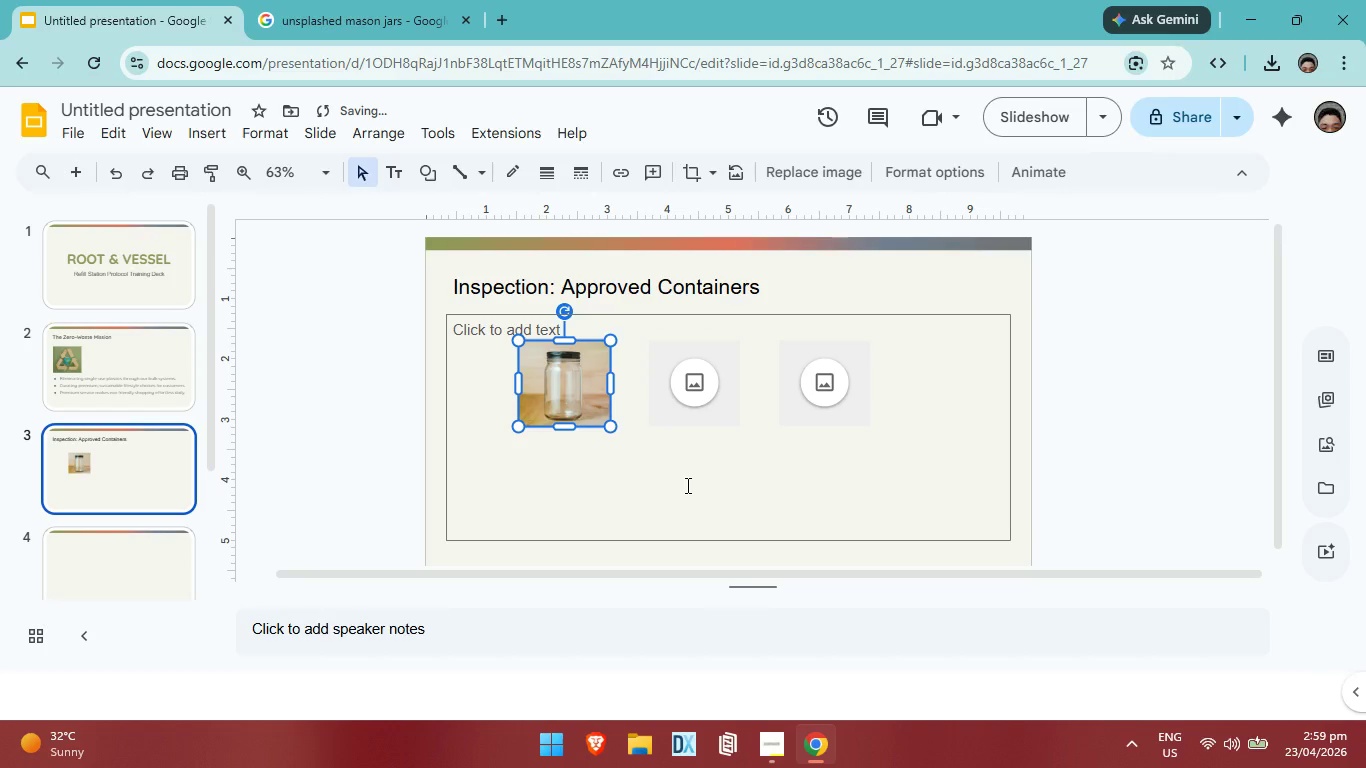 
left_click([686, 485])
 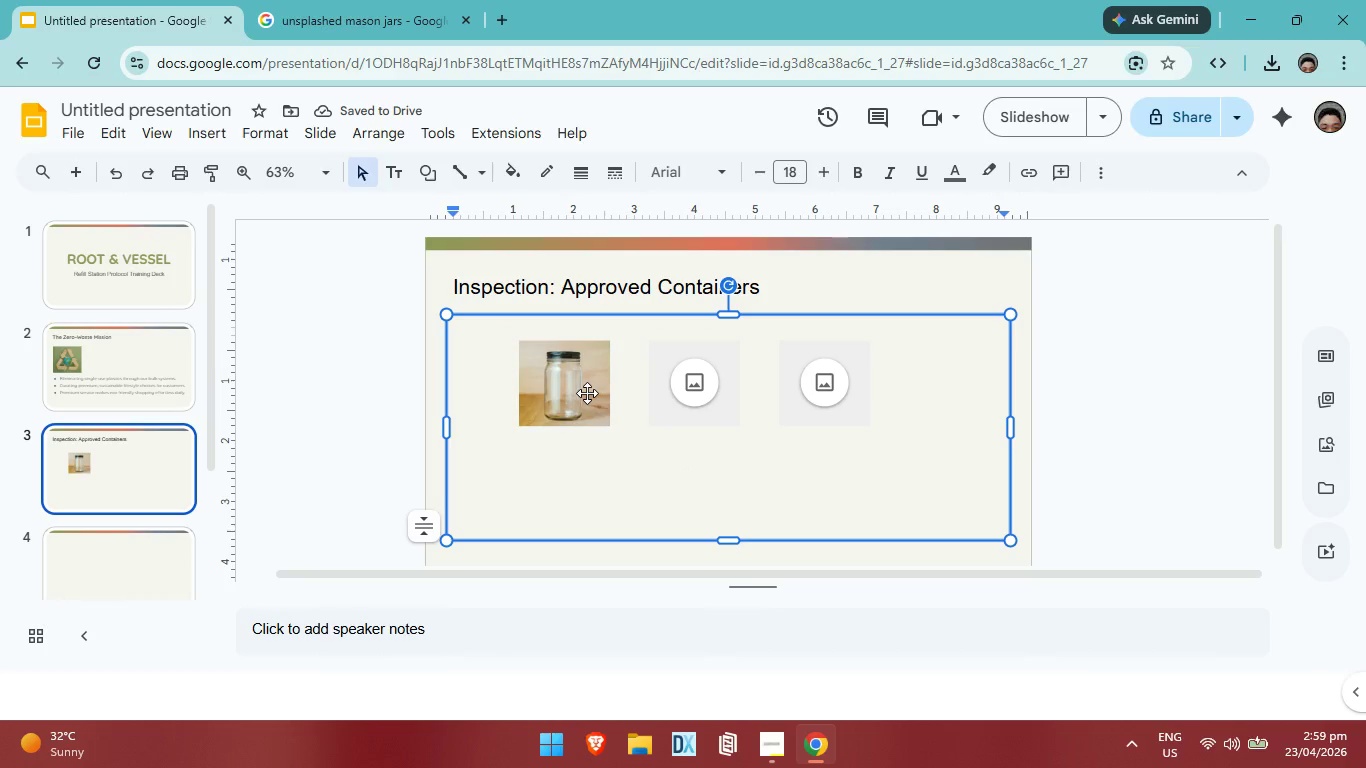 
left_click([587, 393])
 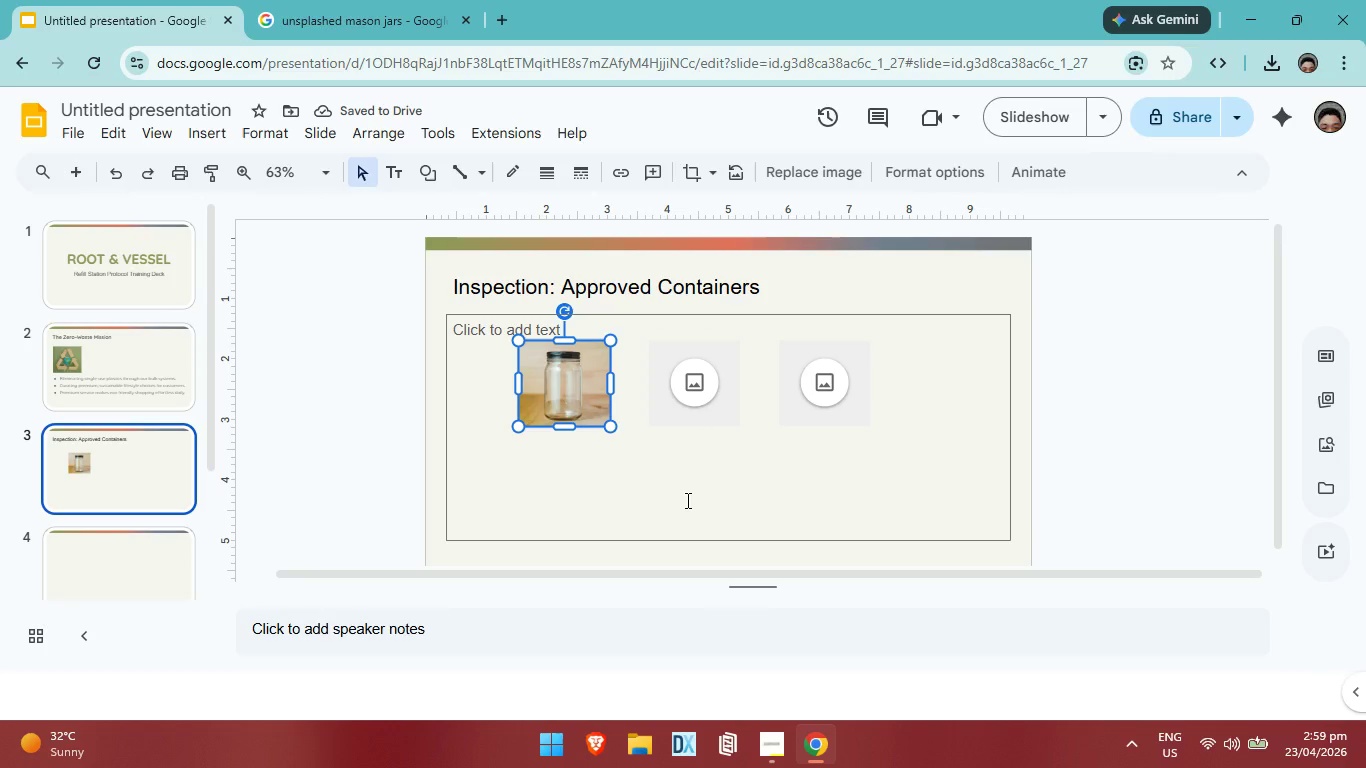 
left_click([686, 500])
 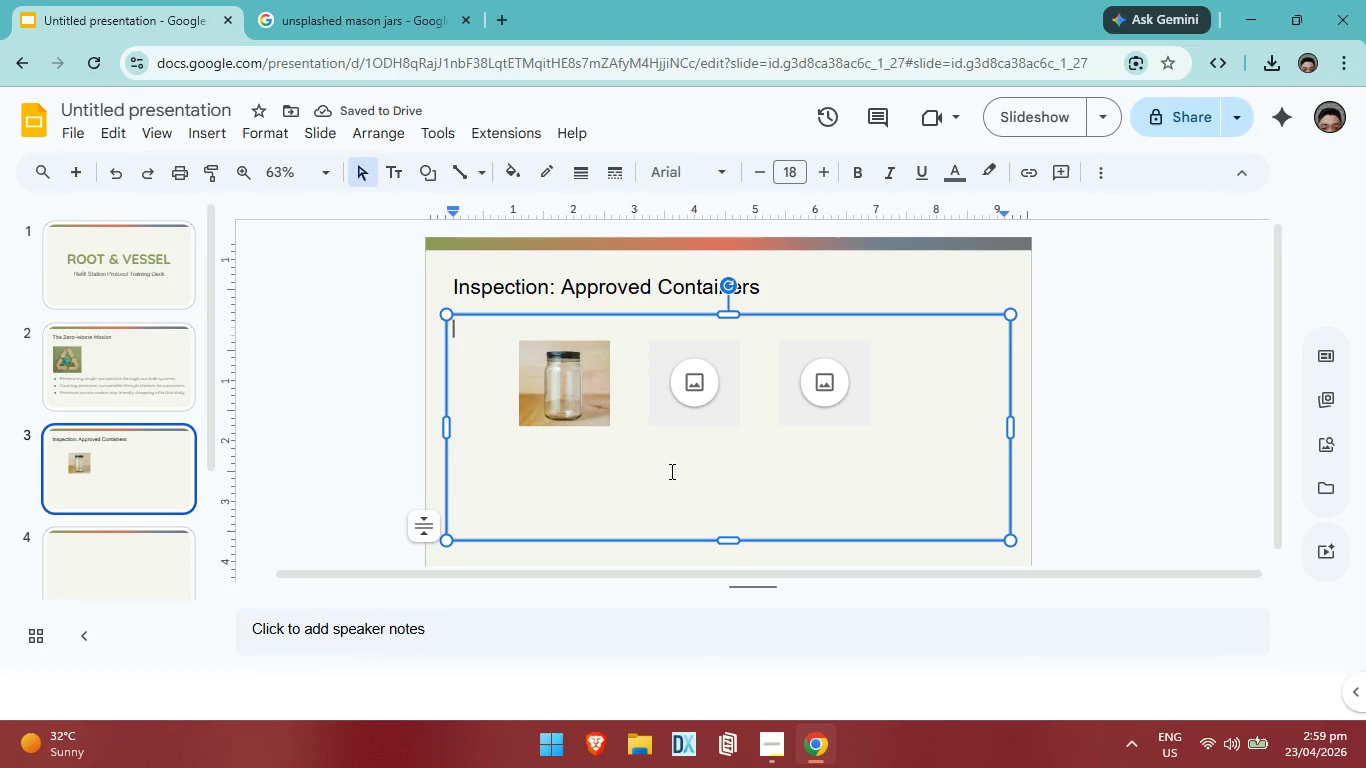 
left_click([668, 471])
 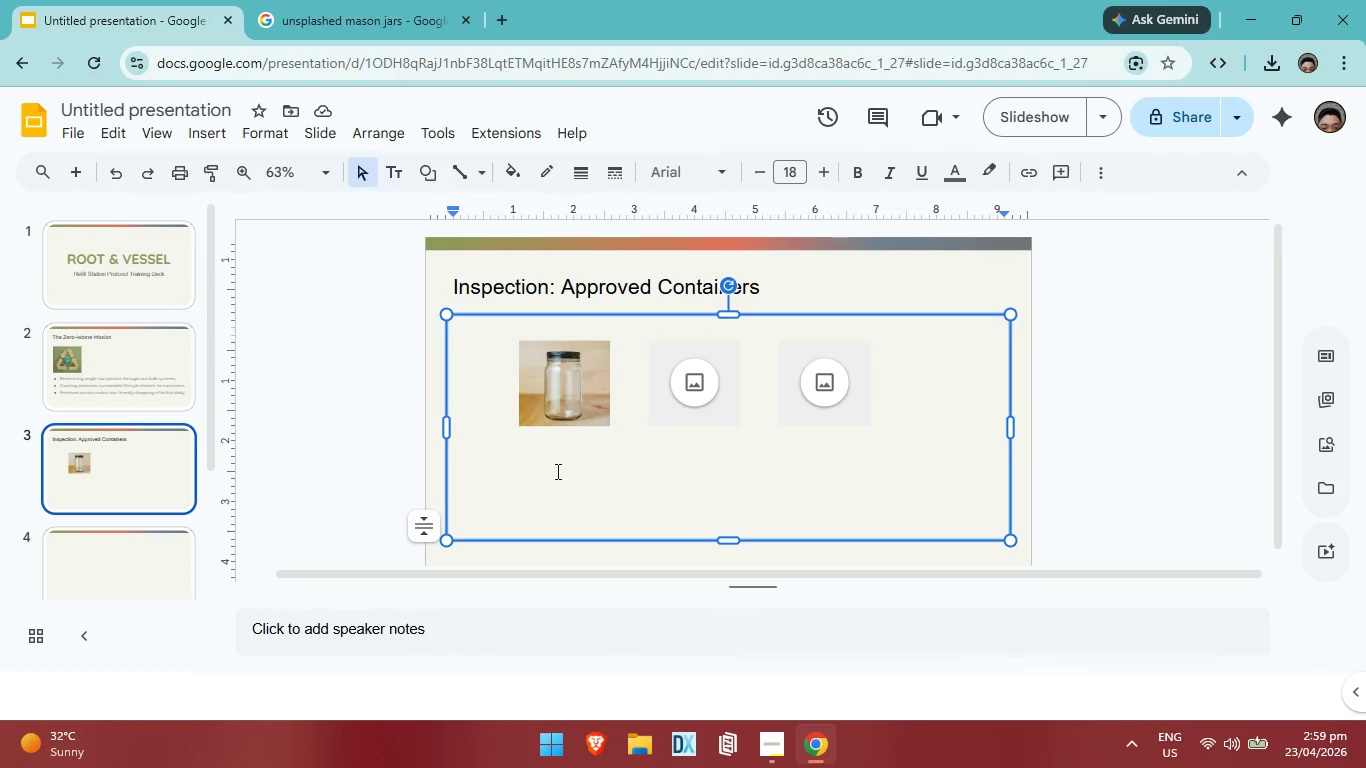 
wait(9.69)
 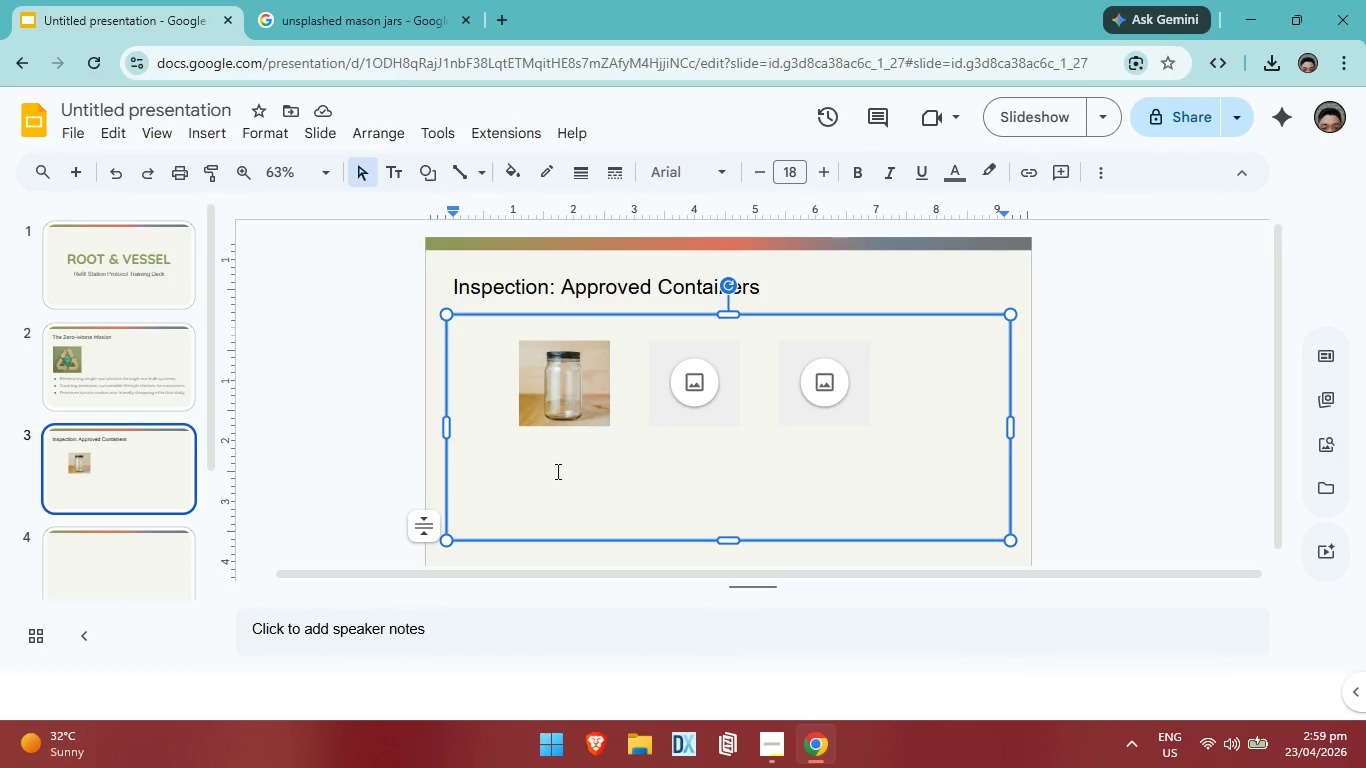 
left_click([208, 123])
 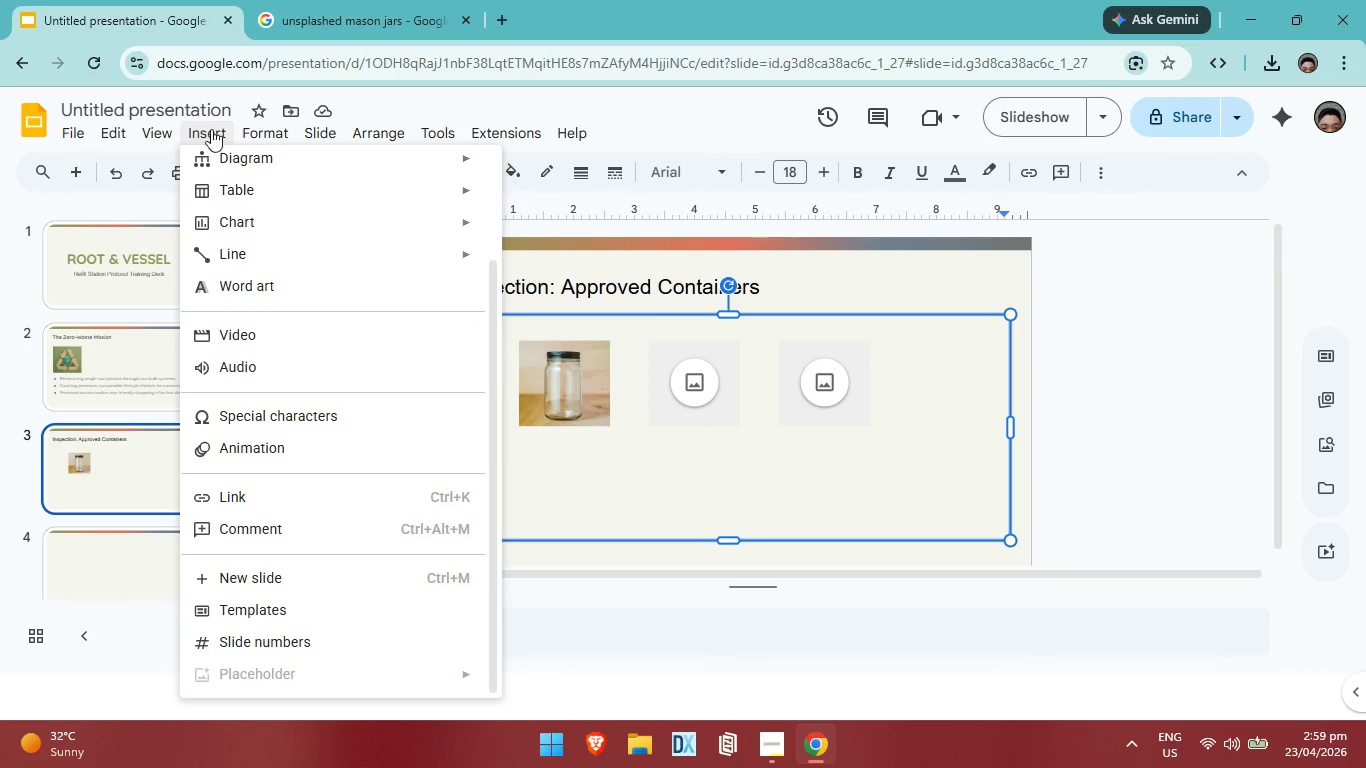 
wait(6.45)
 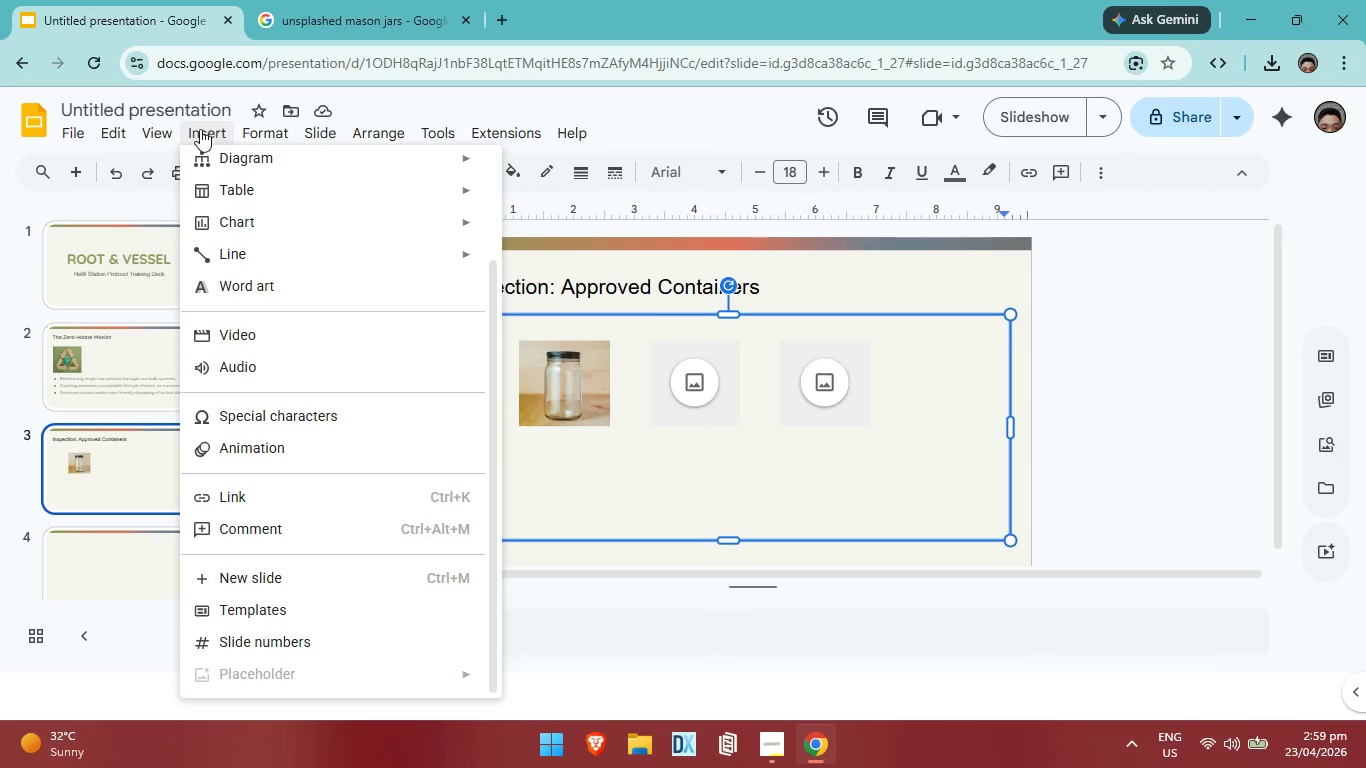 
left_click([610, 495])
 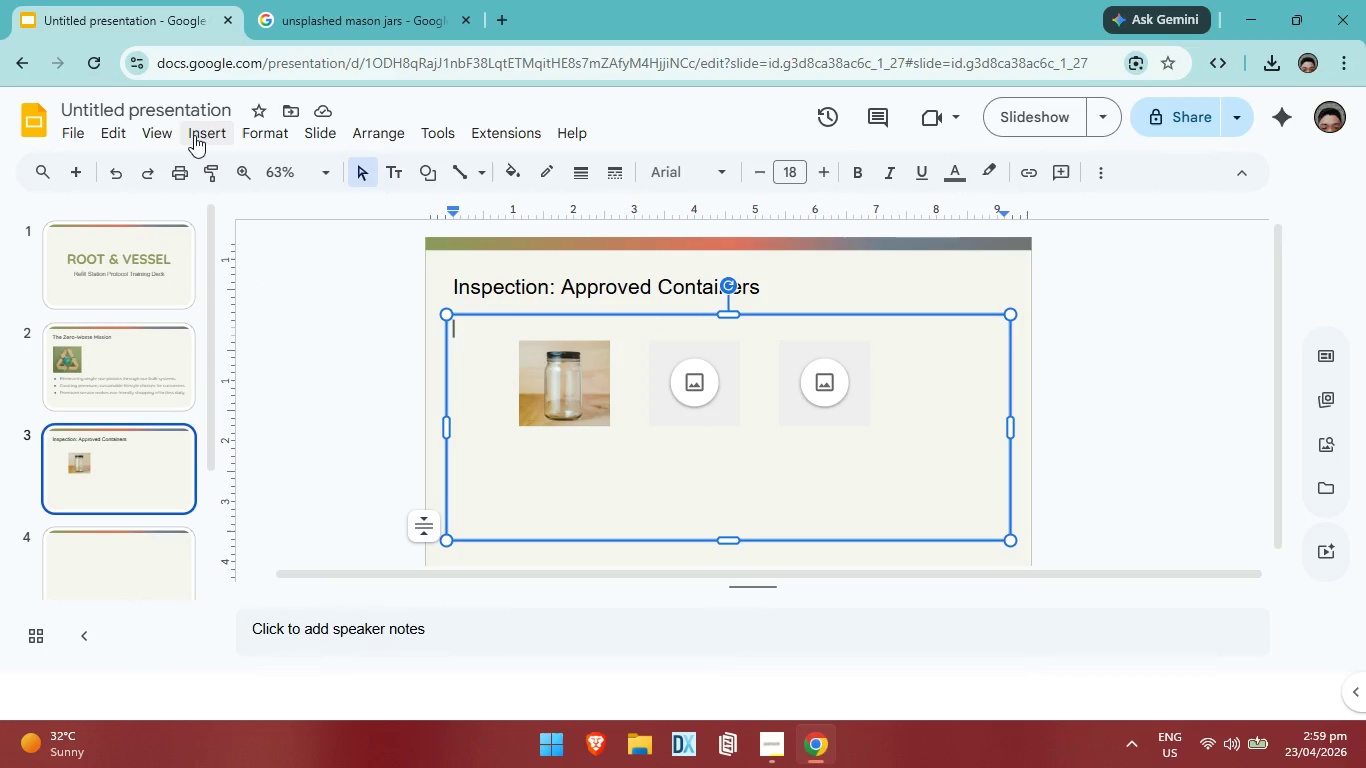 
left_click([189, 134])
 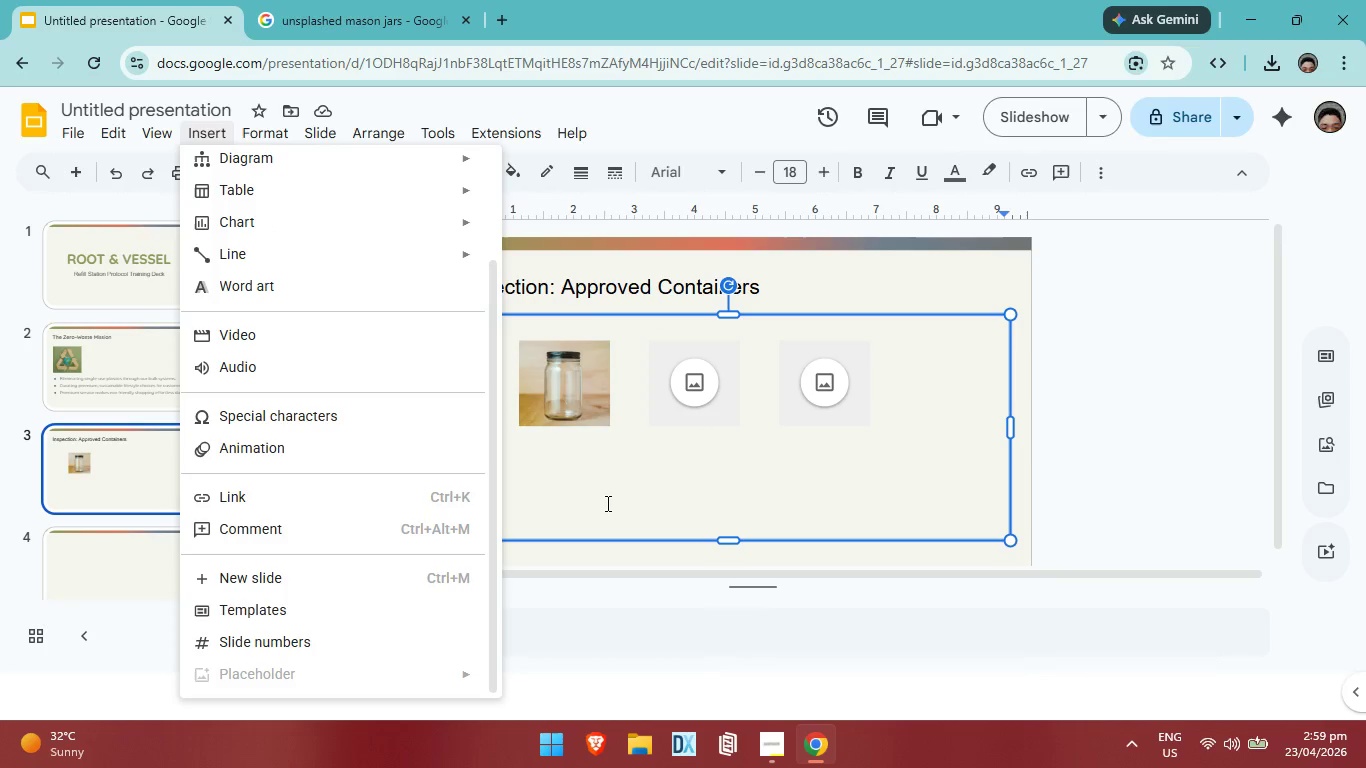 
left_click([619, 498])
 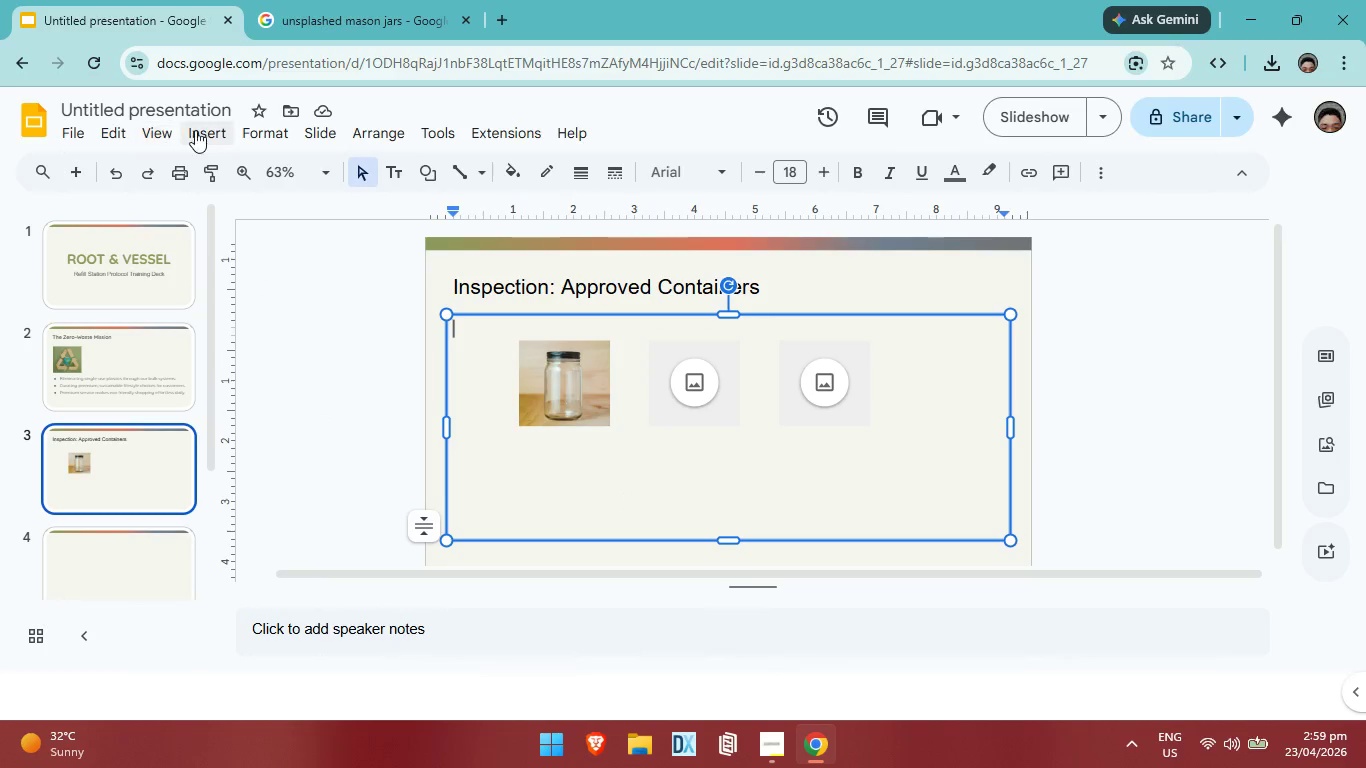 
left_click([162, 130])
 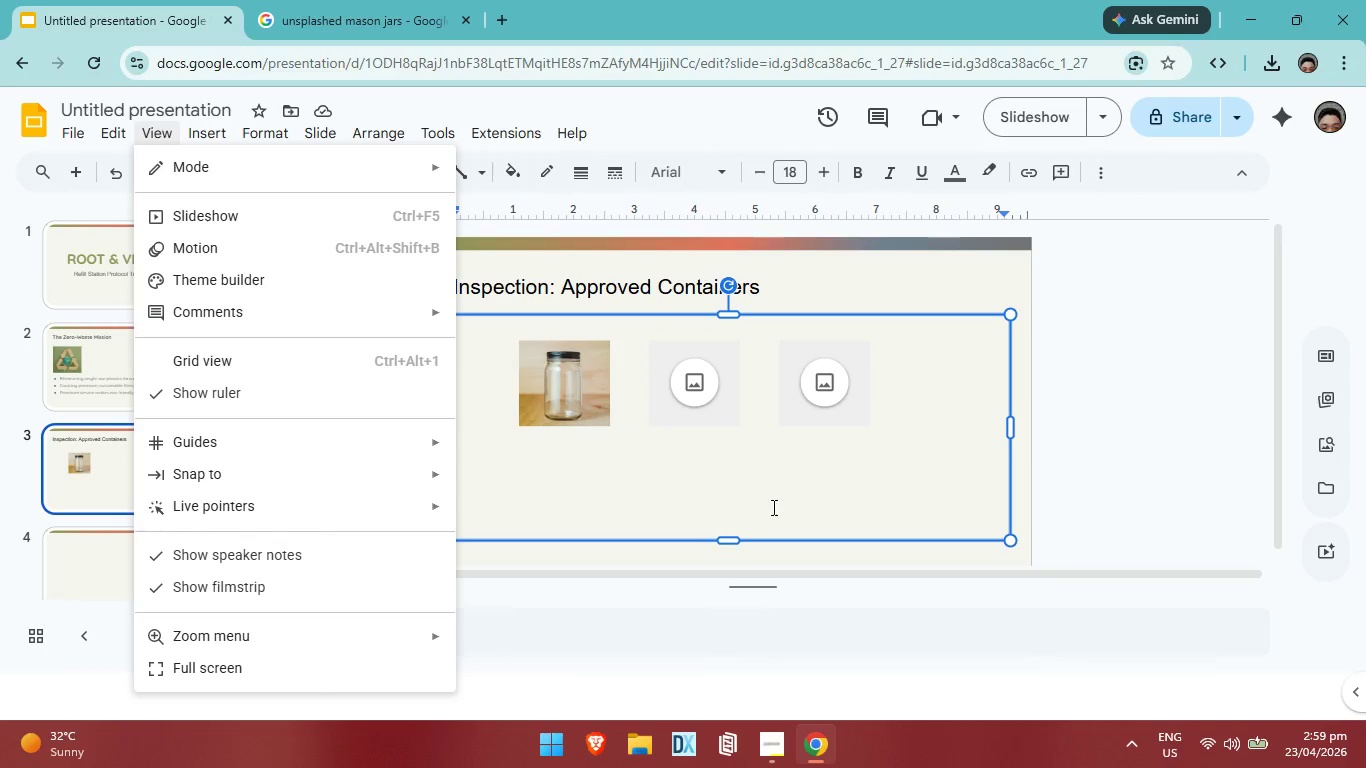 
left_click_drag(start_coordinate=[773, 506], to_coordinate=[775, 499])
 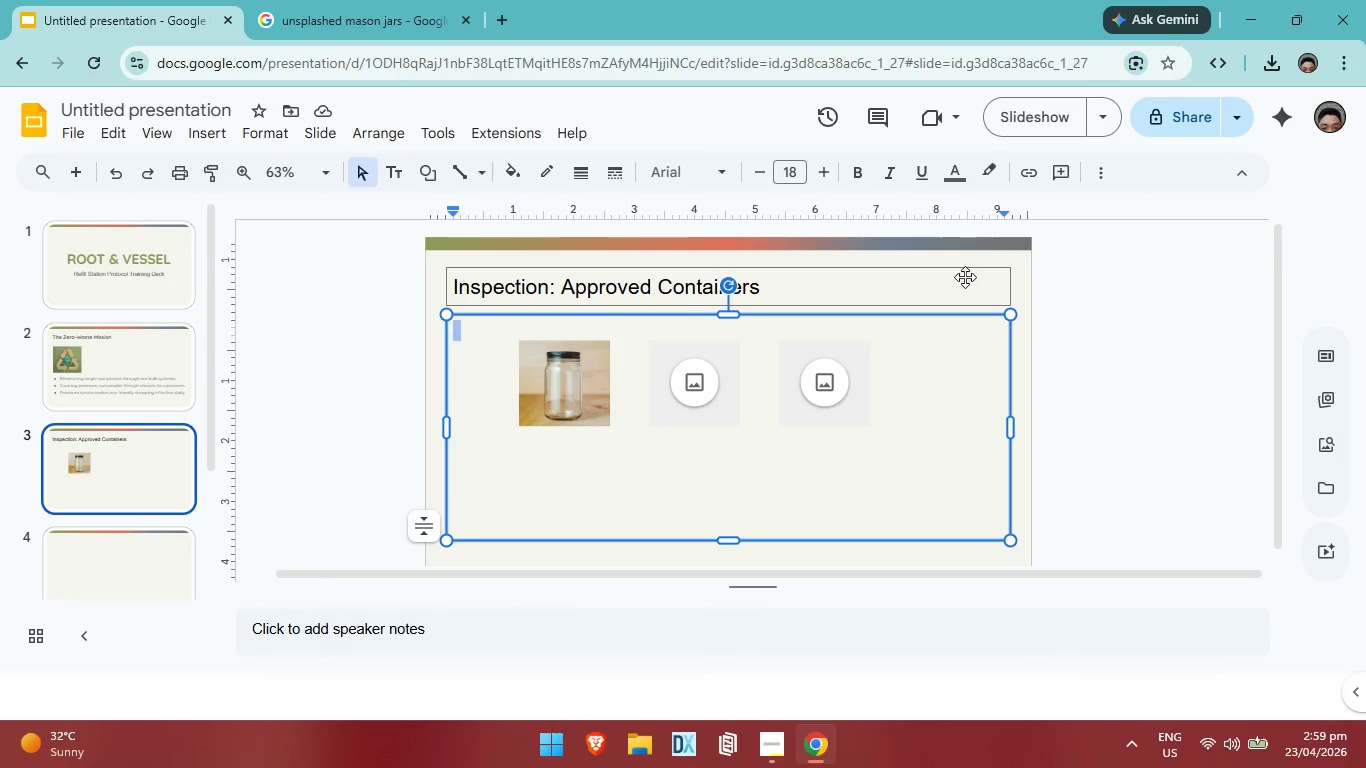 
left_click([965, 277])
 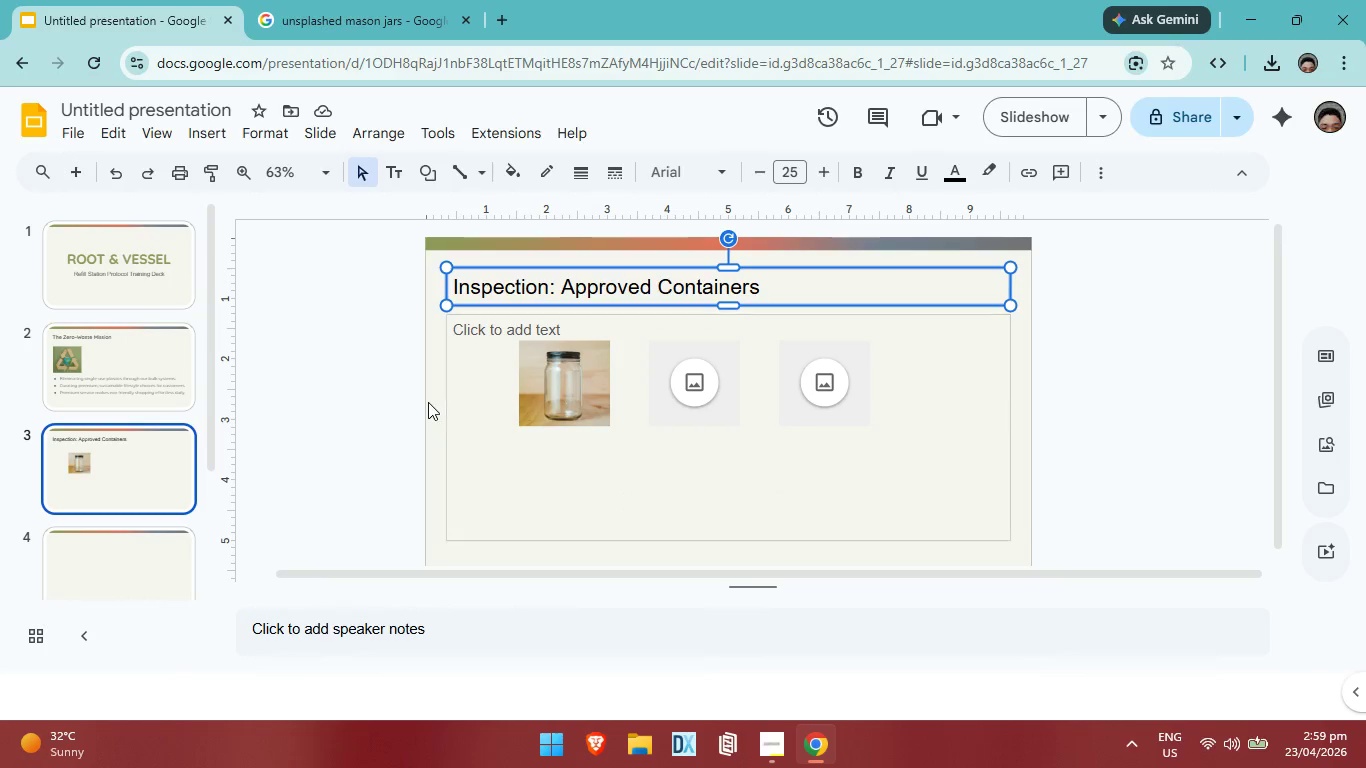 
left_click([428, 402])
 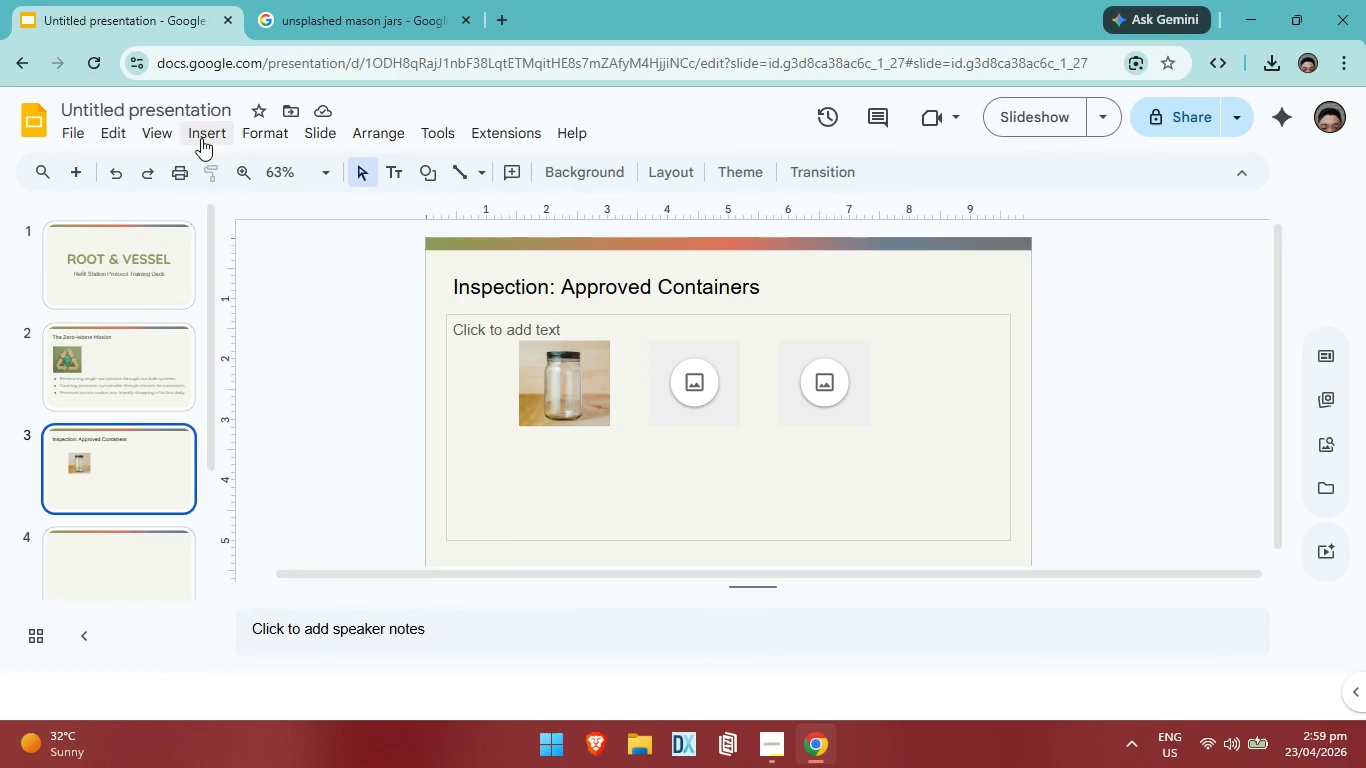 
left_click([201, 138])
 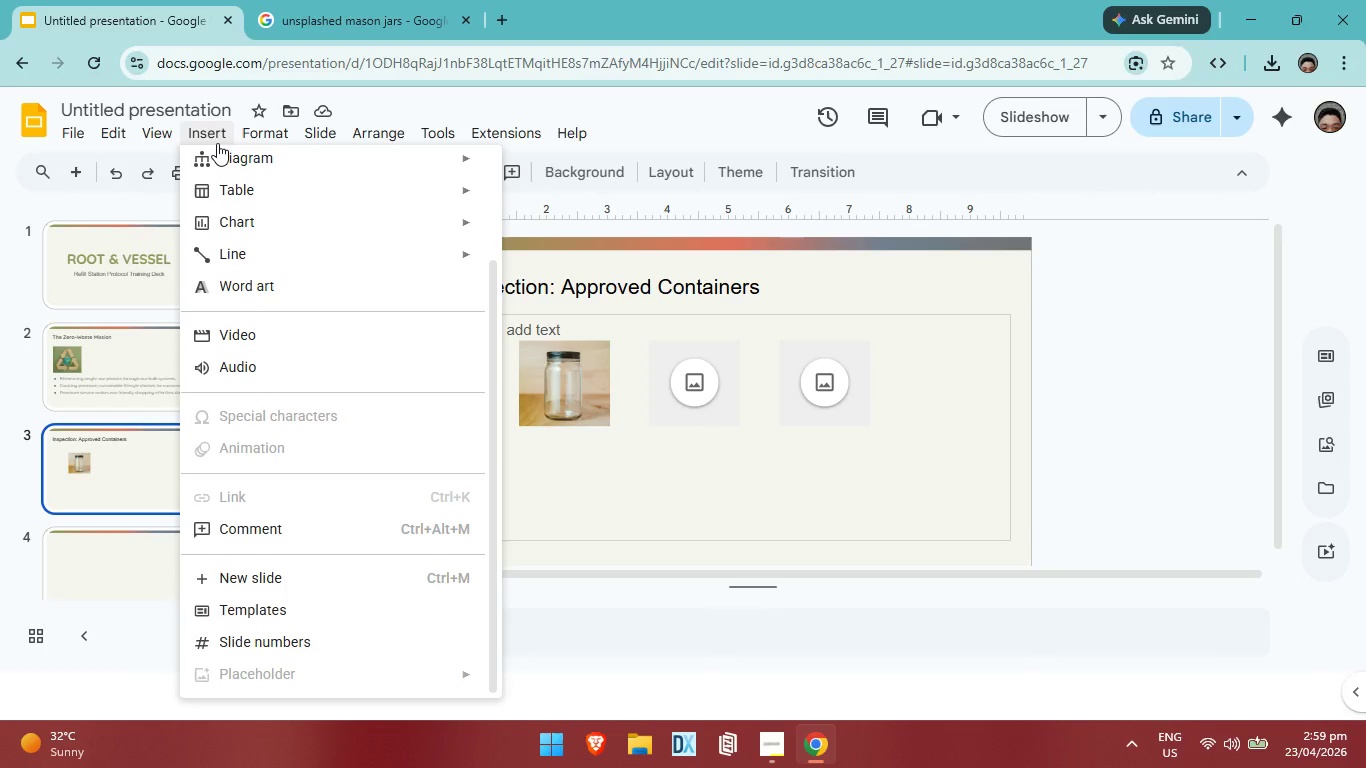 
scroll: coordinate [327, 534], scroll_direction: down, amount: 1.0
 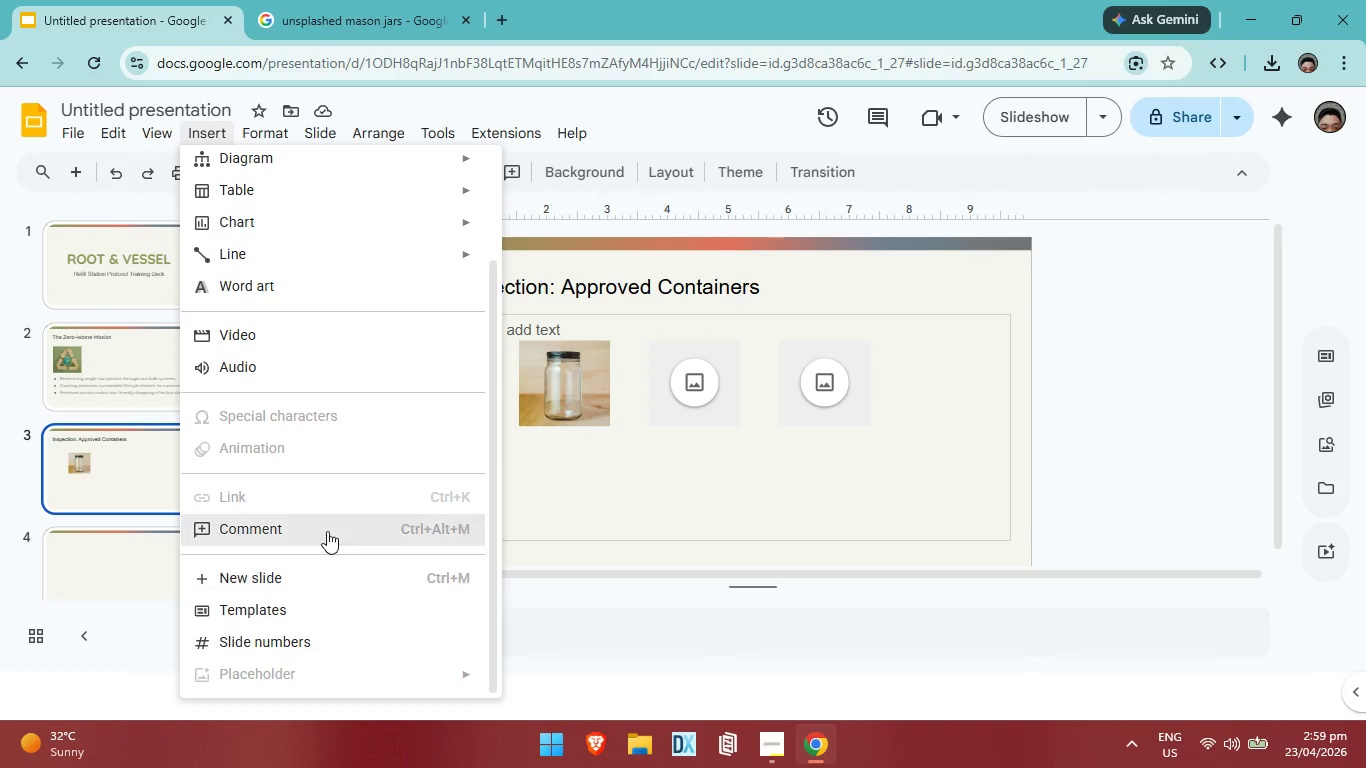 
scroll: coordinate [327, 519], scroll_direction: up, amount: 4.0
 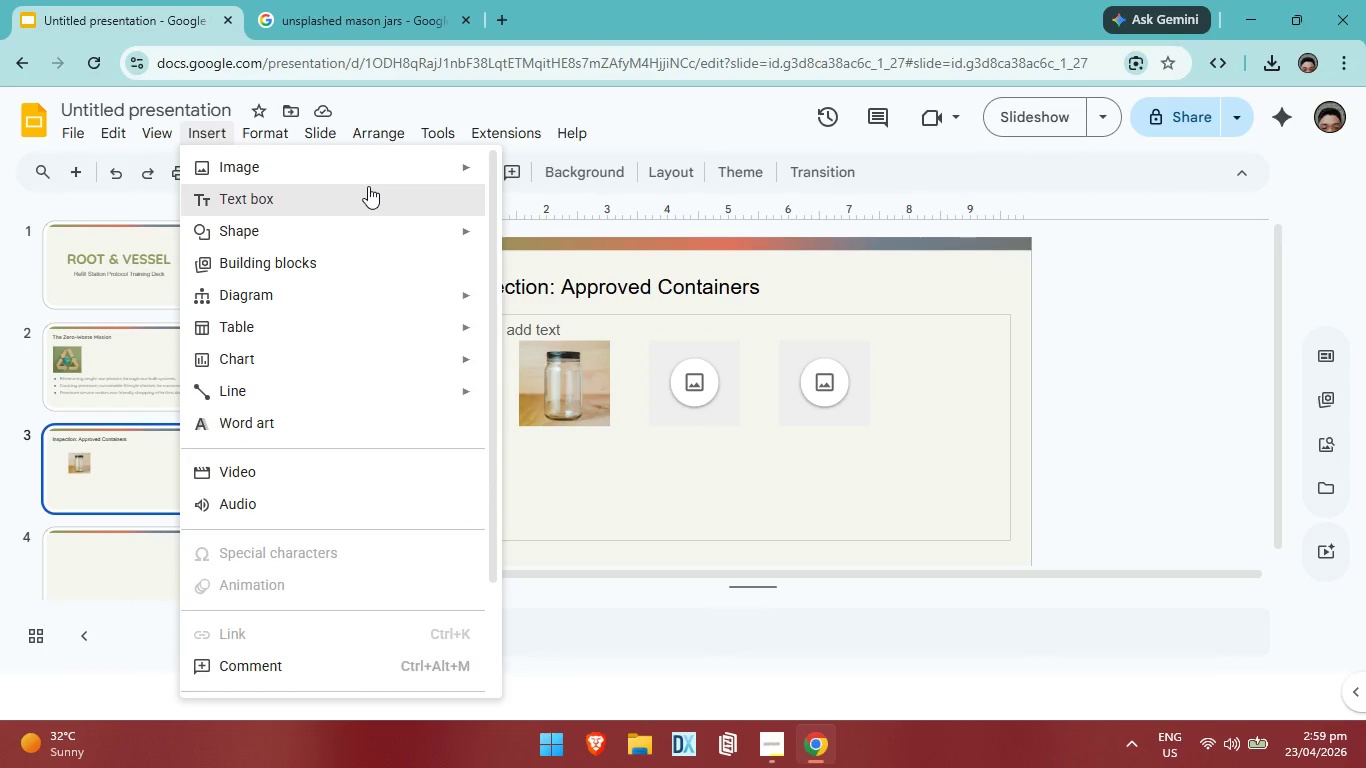 
left_click([368, 186])
 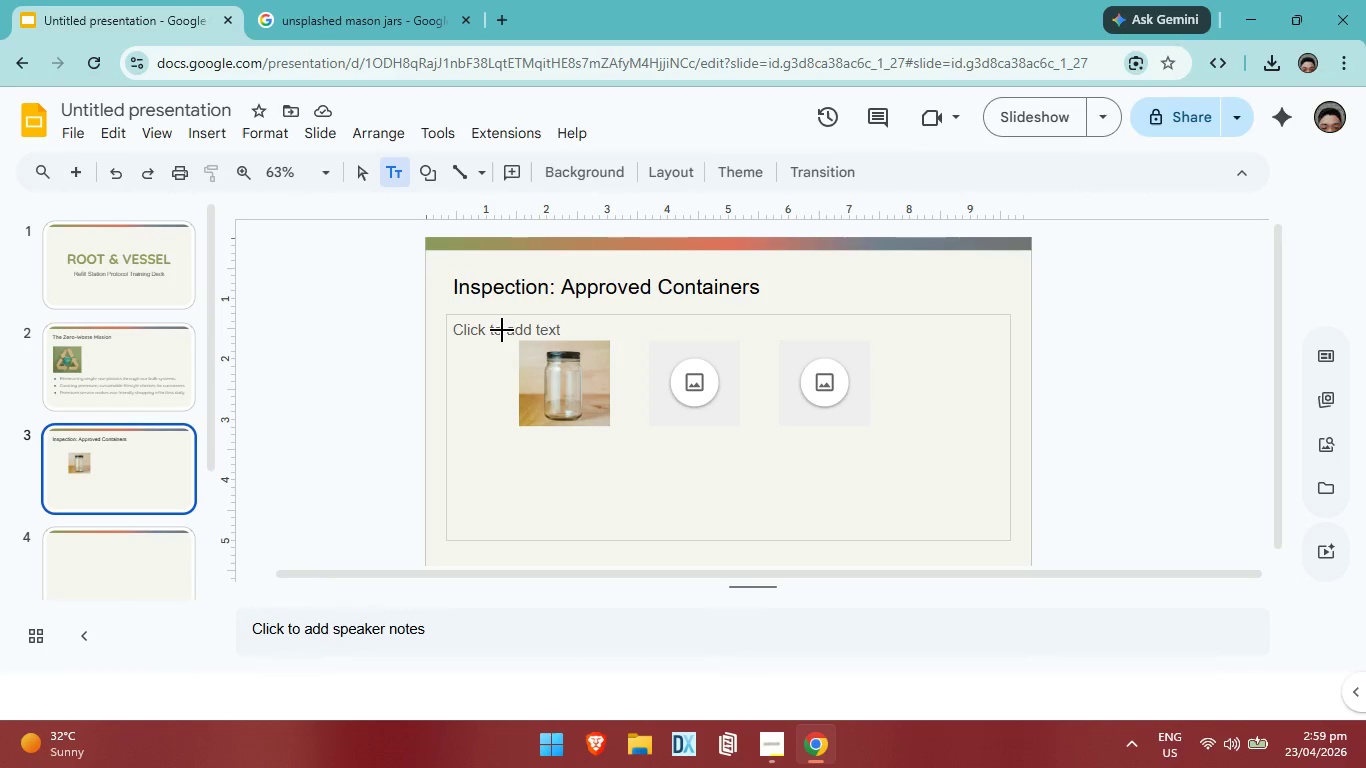 
left_click_drag(start_coordinate=[502, 330], to_coordinate=[629, 519])
 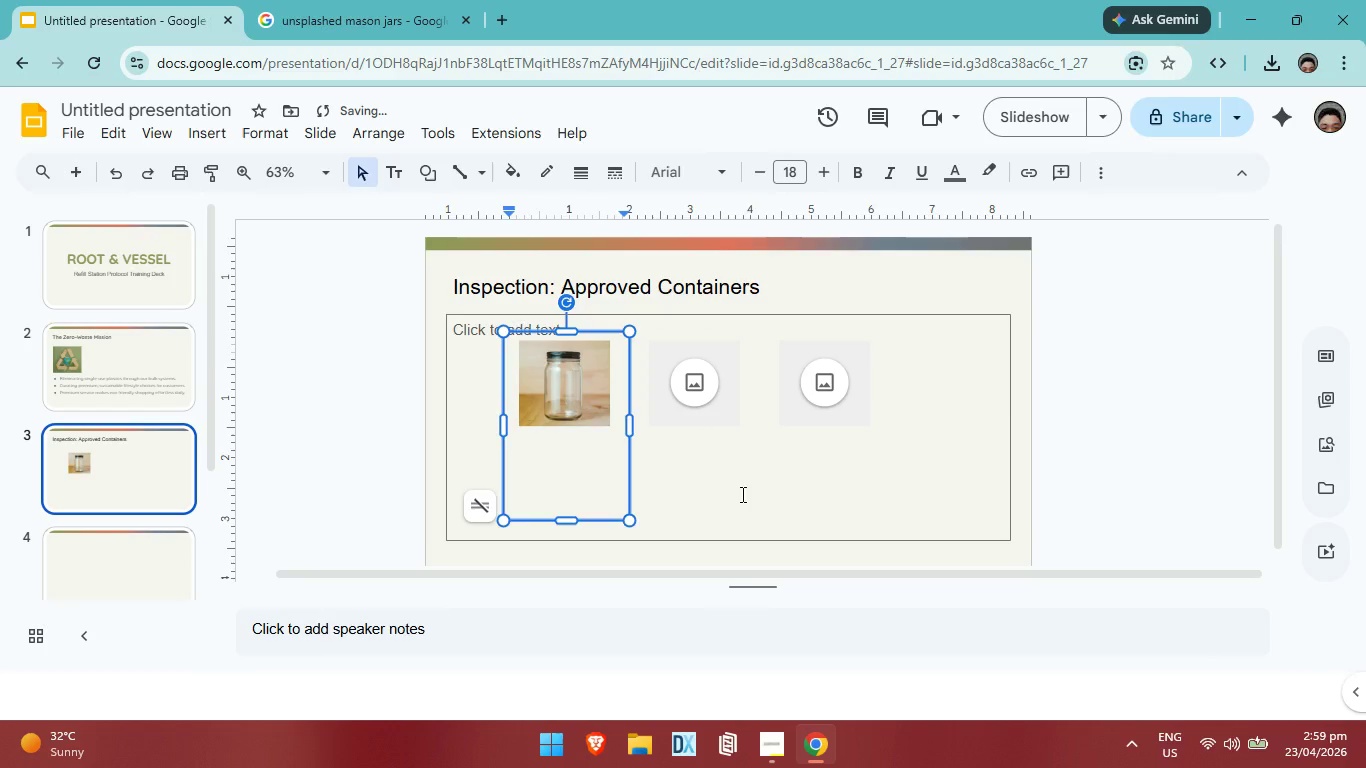 
left_click([741, 494])
 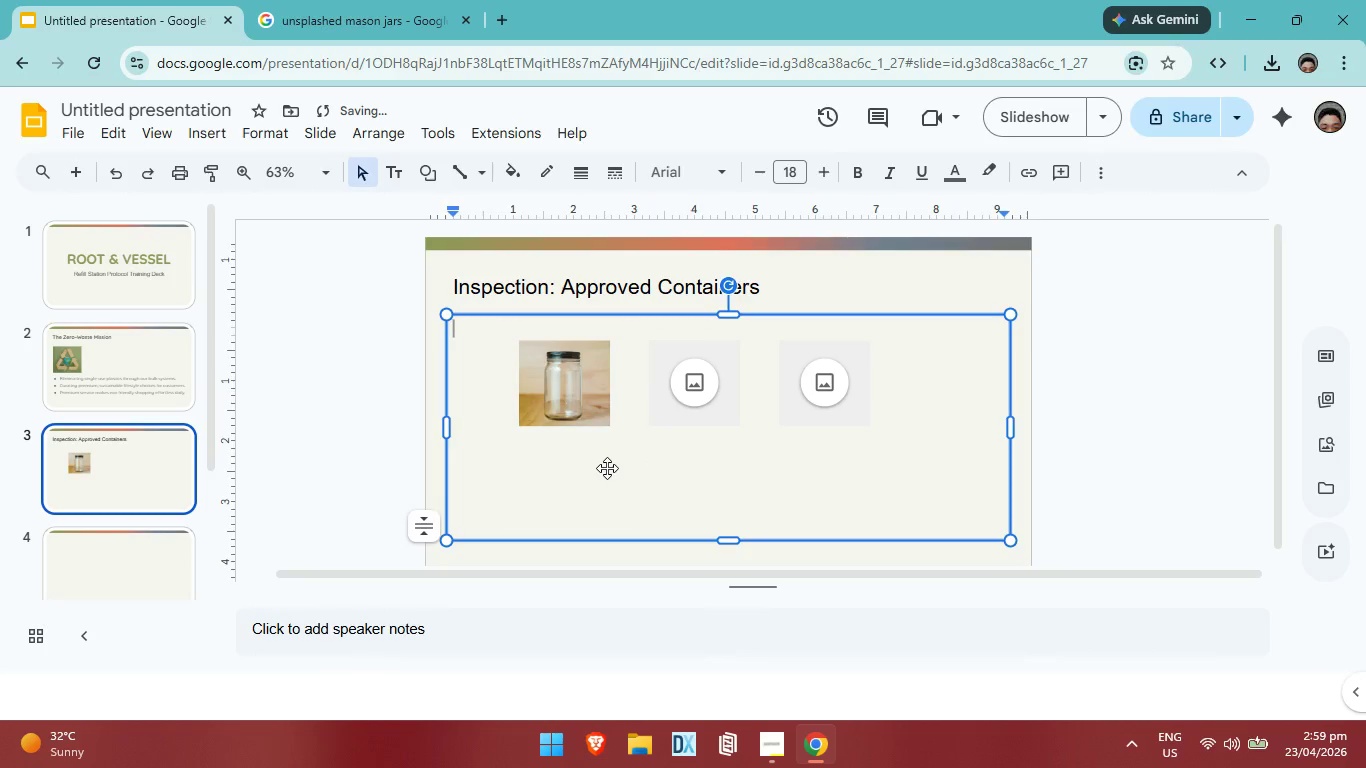 
left_click([607, 468])
 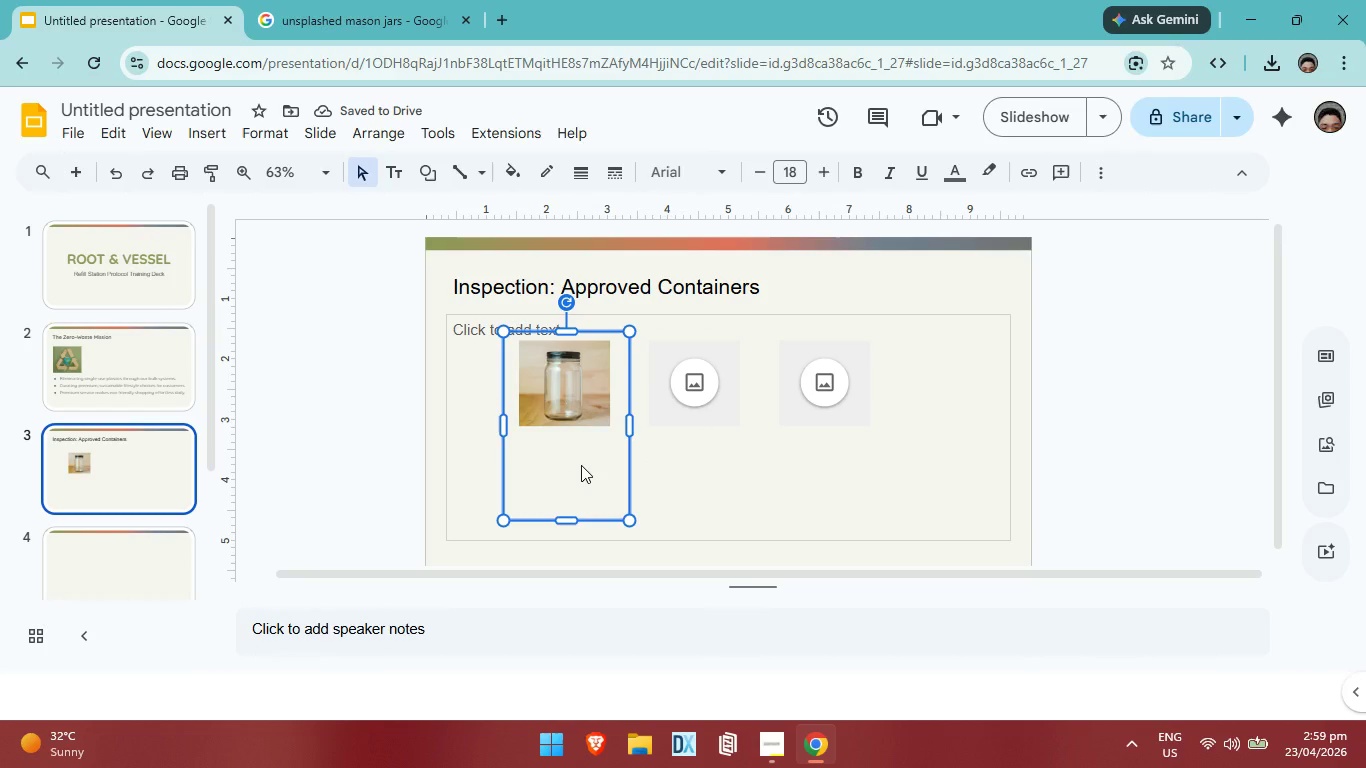 
left_click([581, 465])
 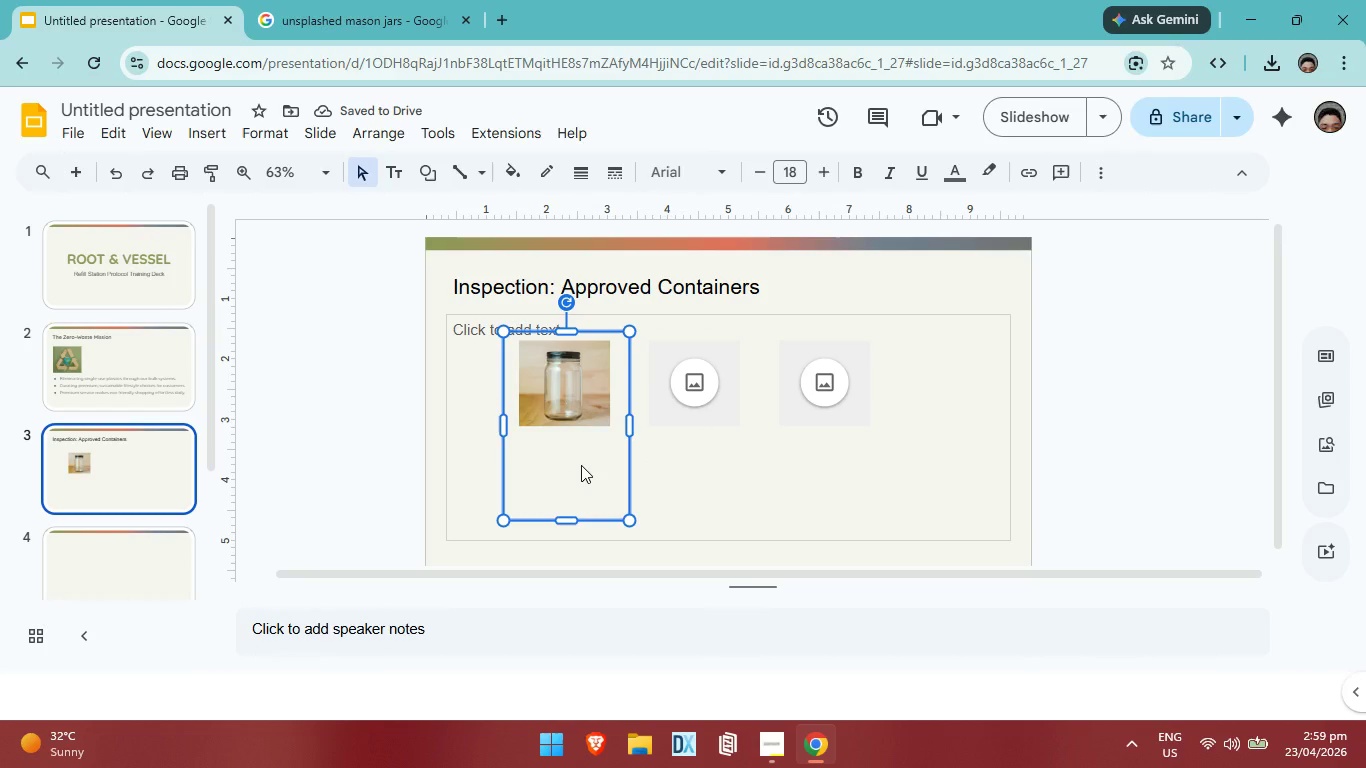 
key(Control+C)
 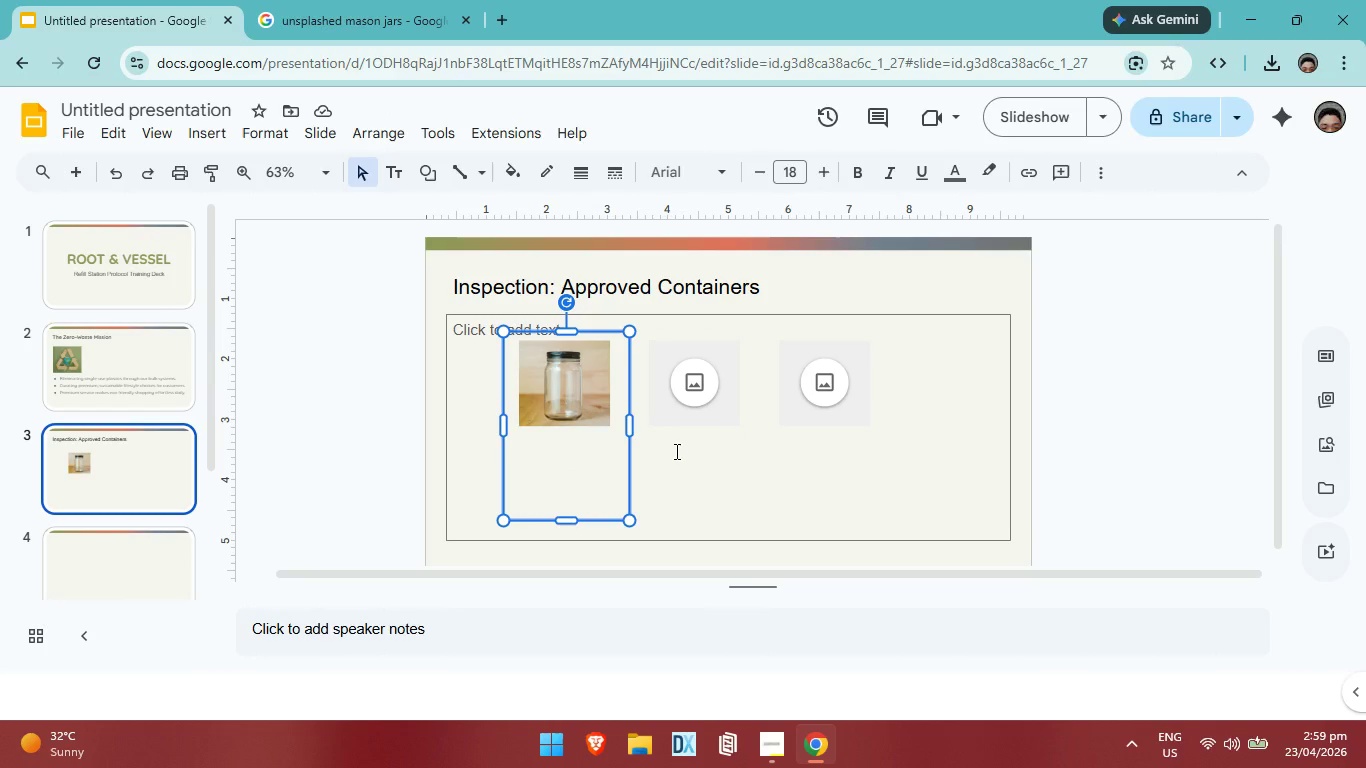 
left_click([675, 451])
 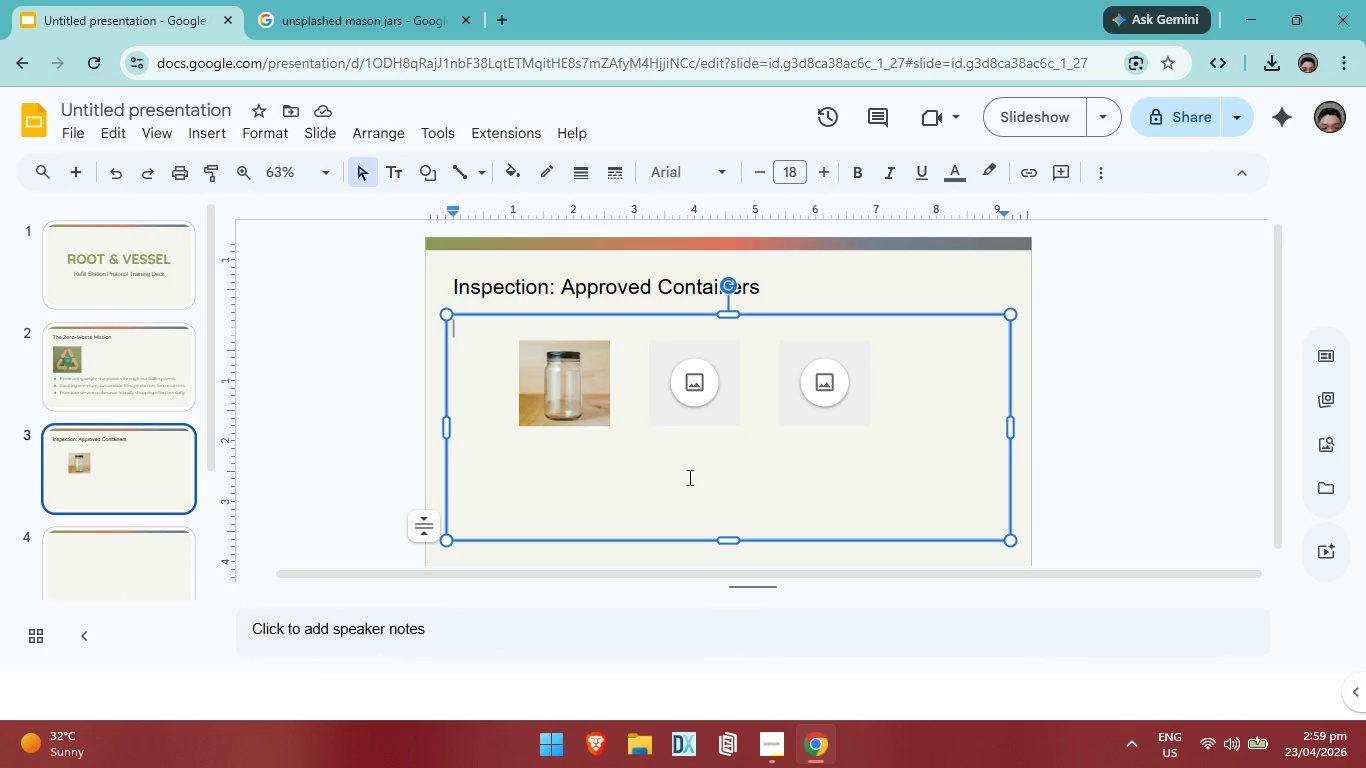 
key(Control+V)
 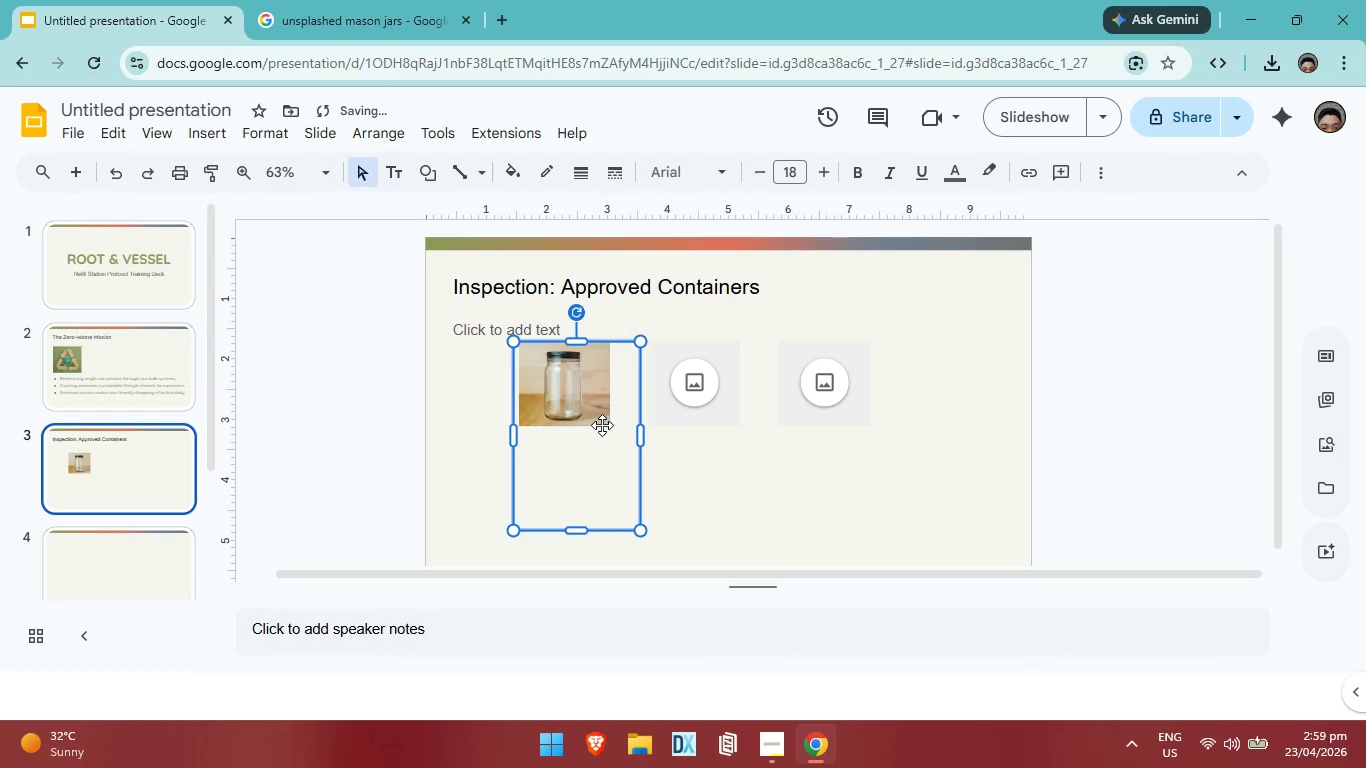 
left_click_drag(start_coordinate=[602, 425], to_coordinate=[726, 426])
 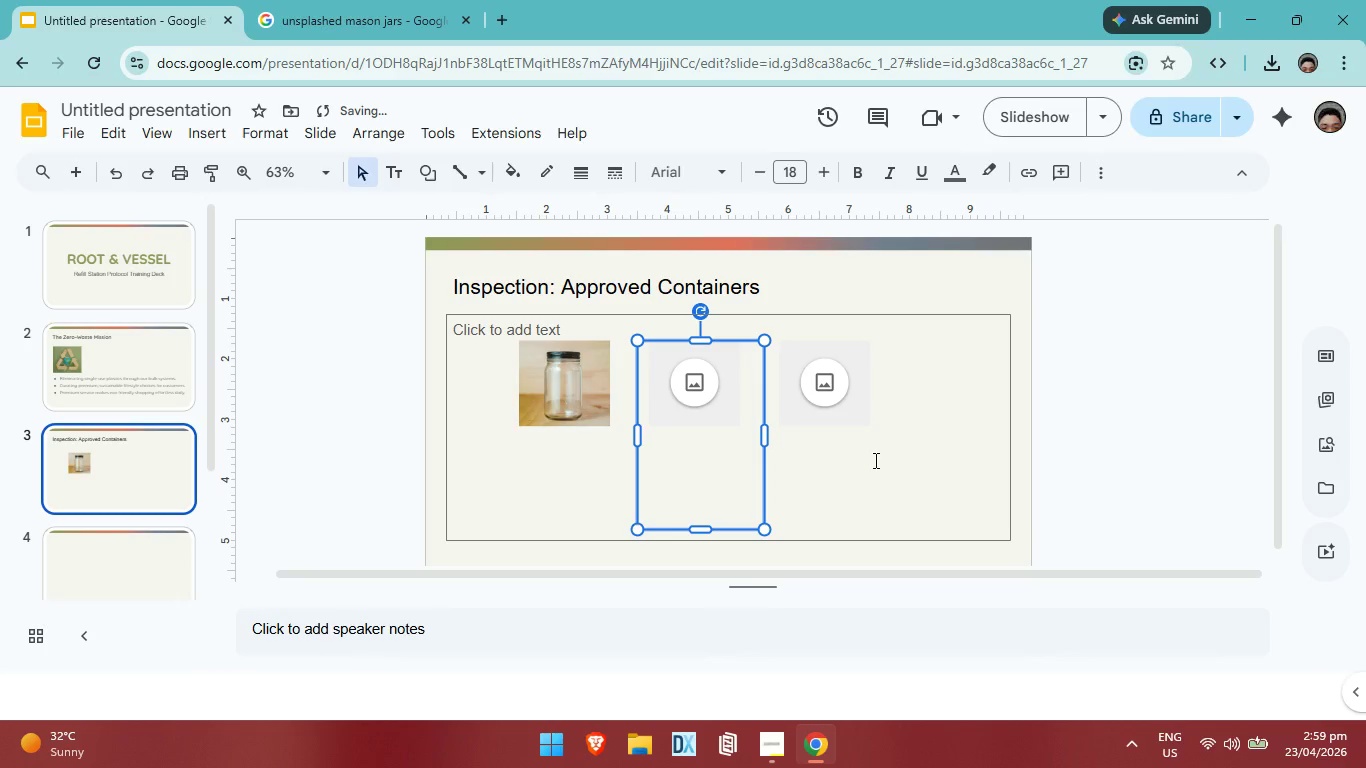 
left_click([874, 460])
 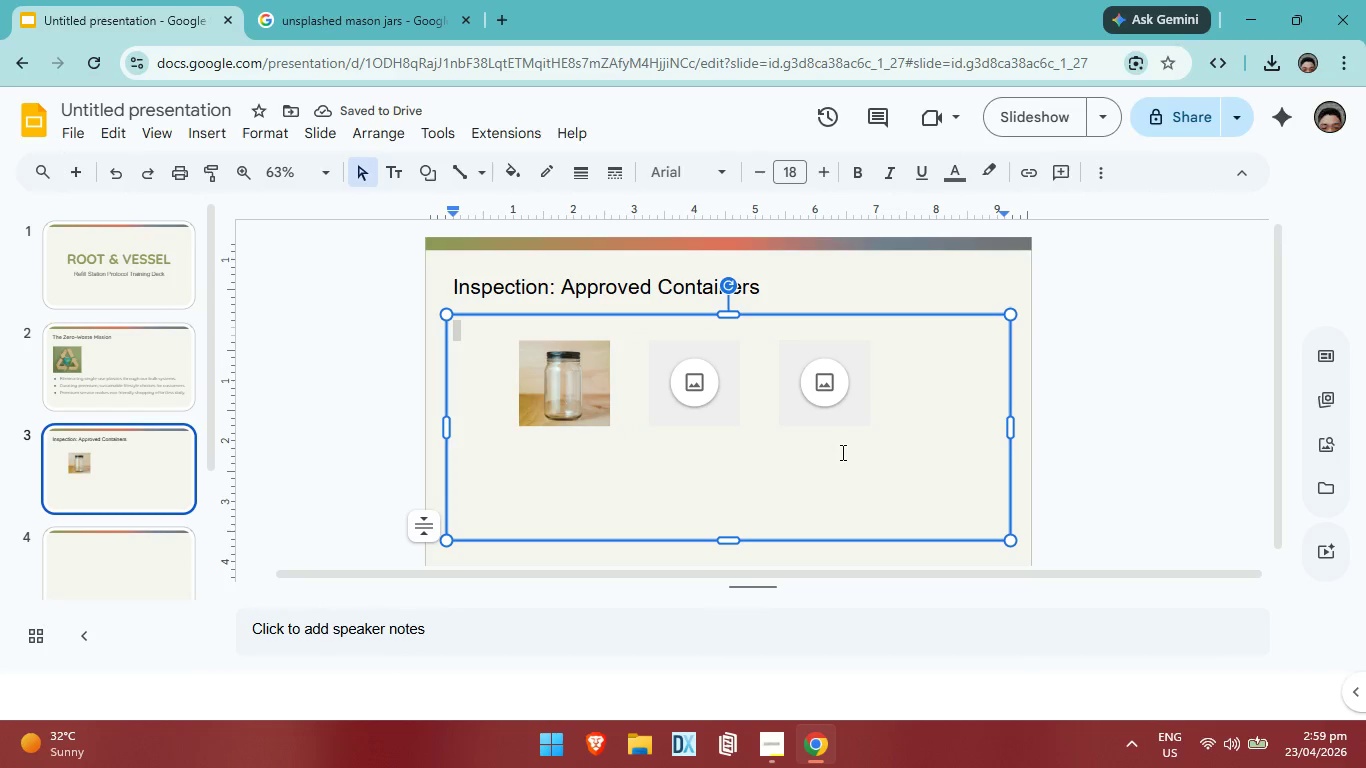 
key(Control+V)
 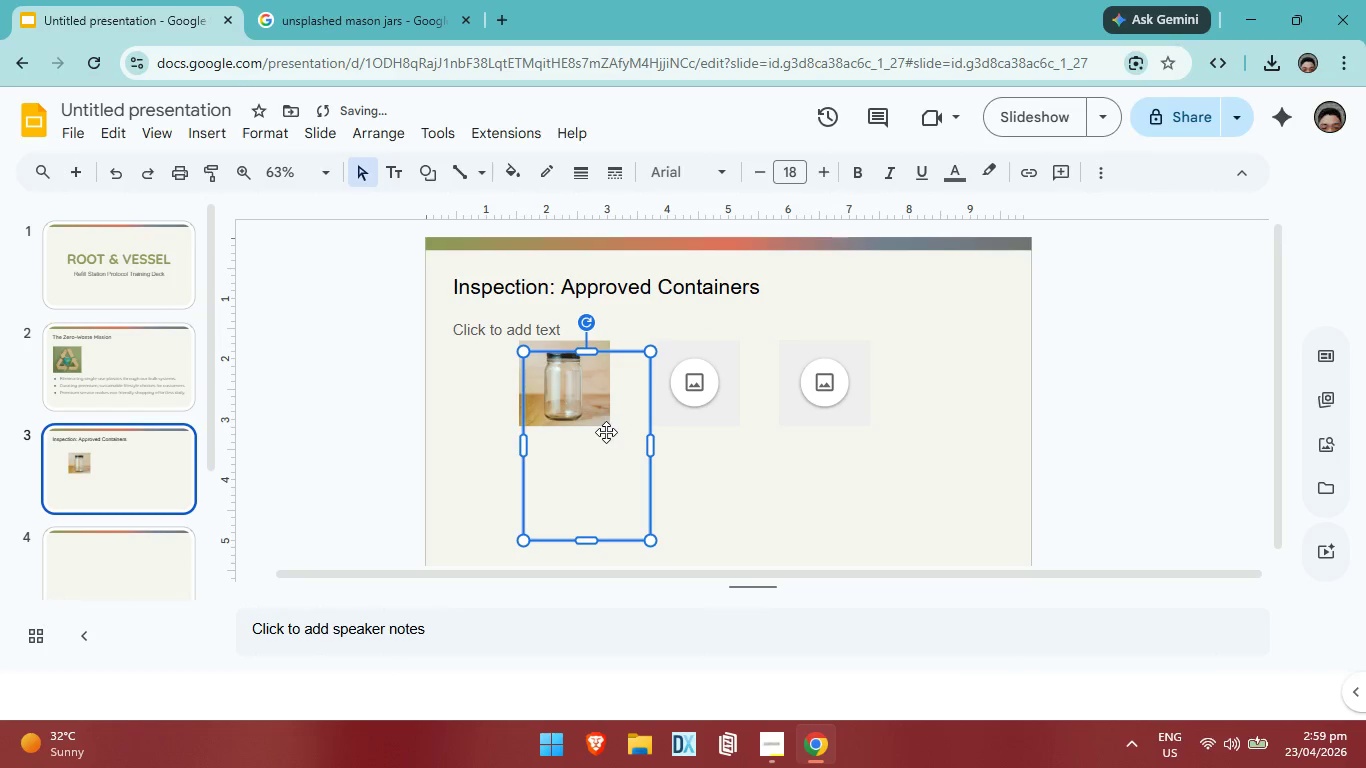 
left_click_drag(start_coordinate=[606, 432], to_coordinate=[846, 415])
 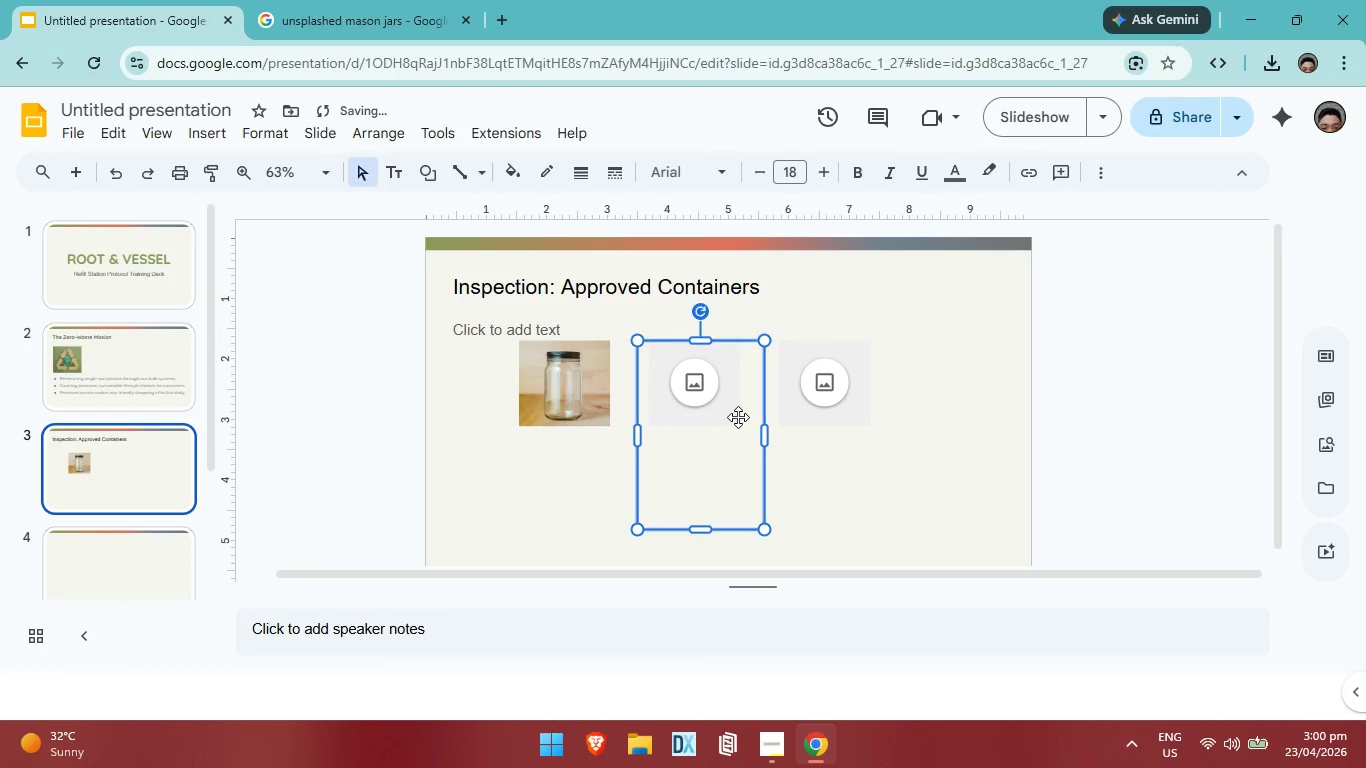 
left_click([738, 417])
 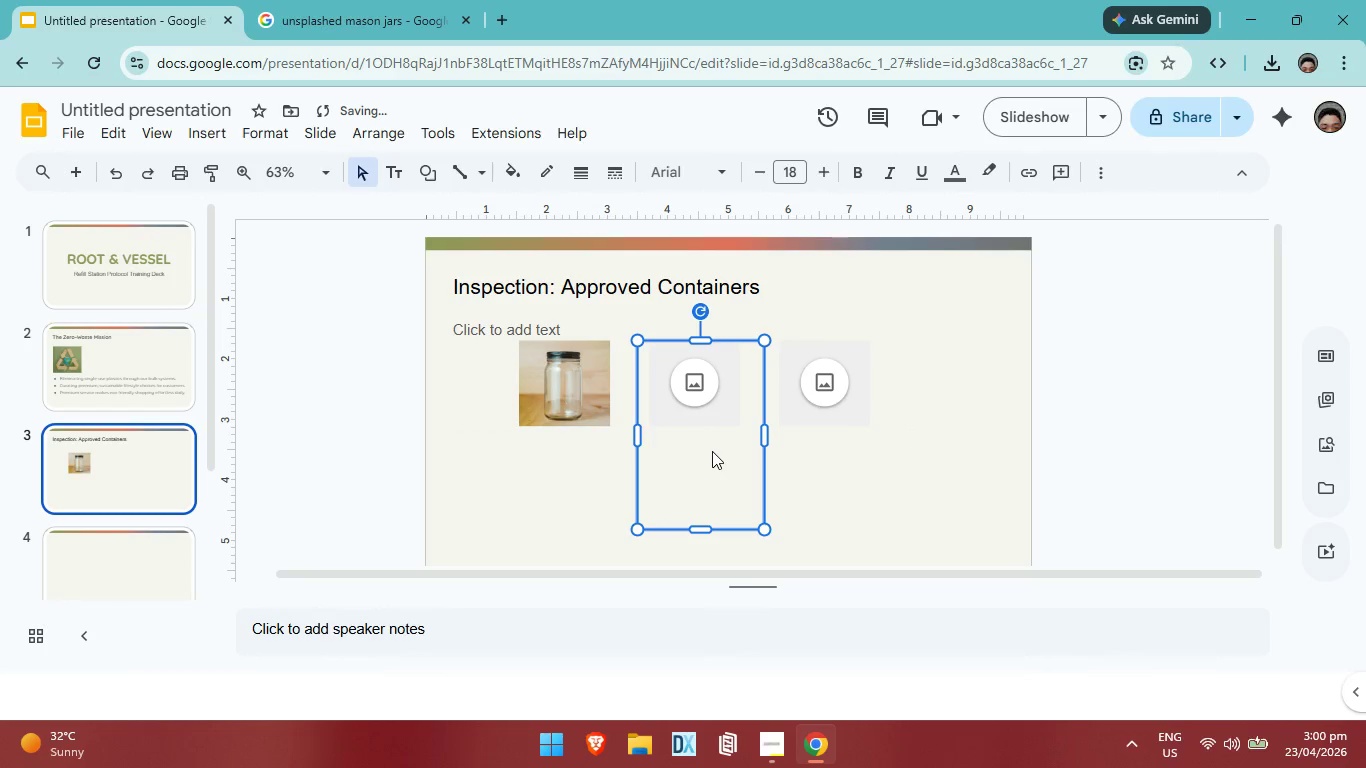 
left_click_drag(start_coordinate=[712, 451], to_coordinate=[709, 444])
 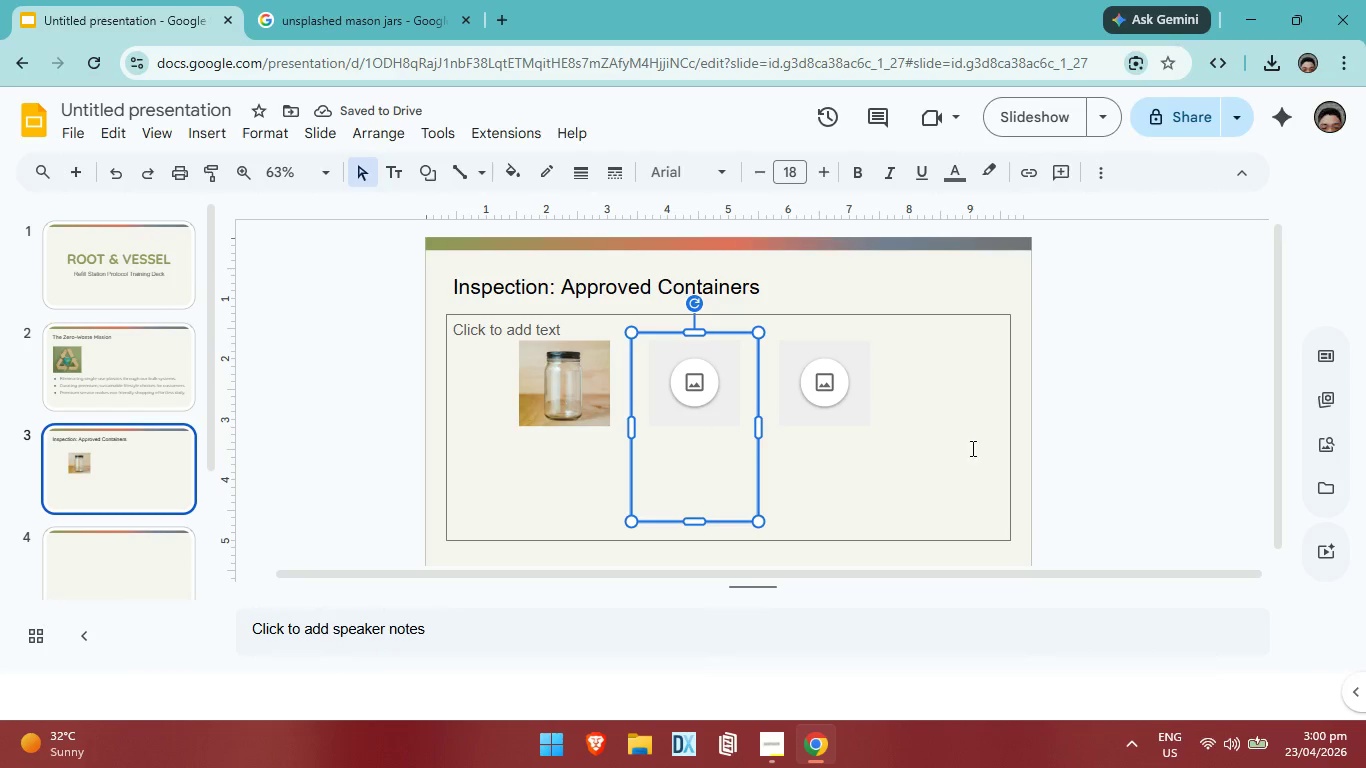 
left_click([990, 395])
 